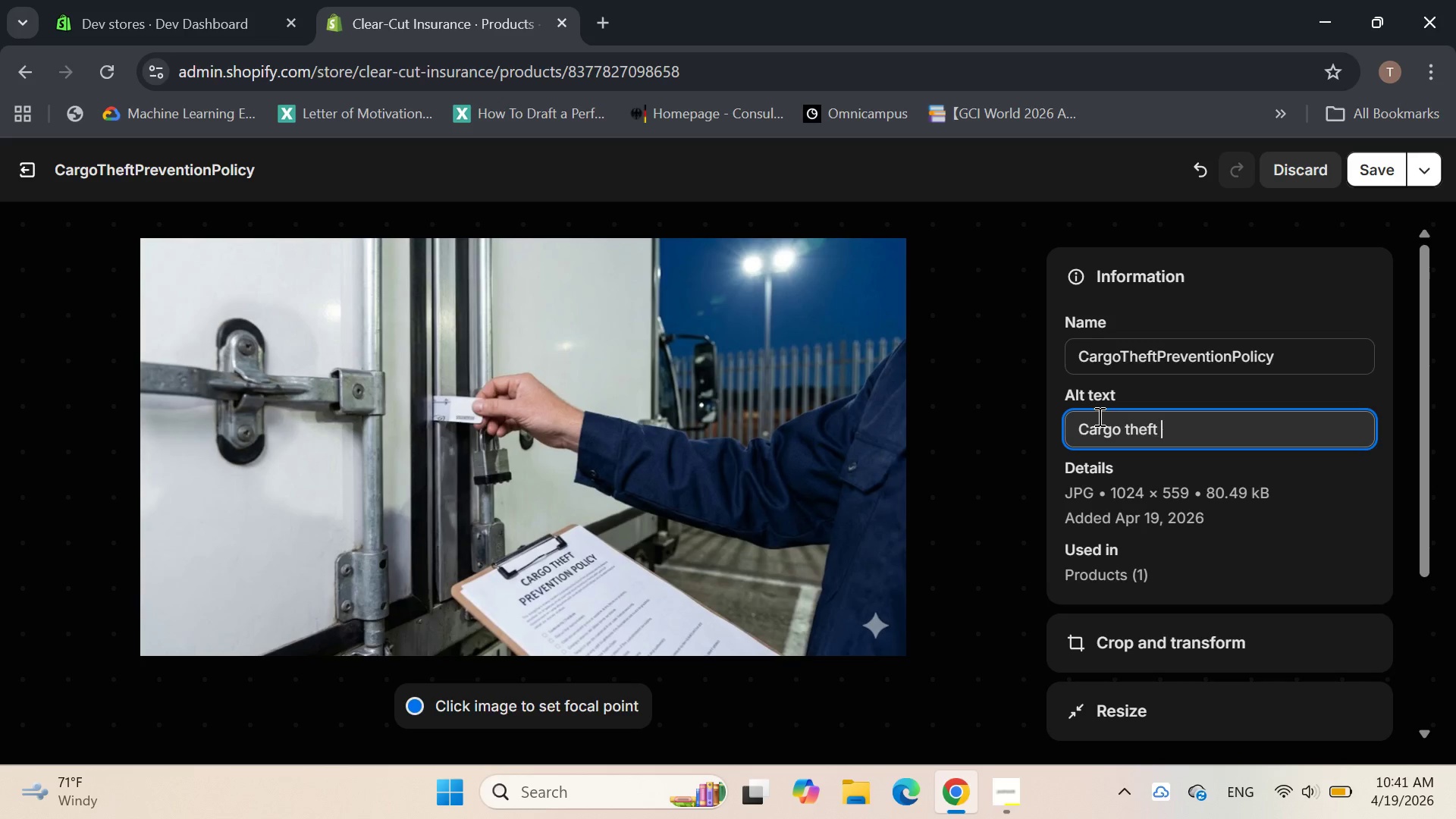 
type(prevention policy documentte)
key(Backspace)
key(Backspace)
type( template )
 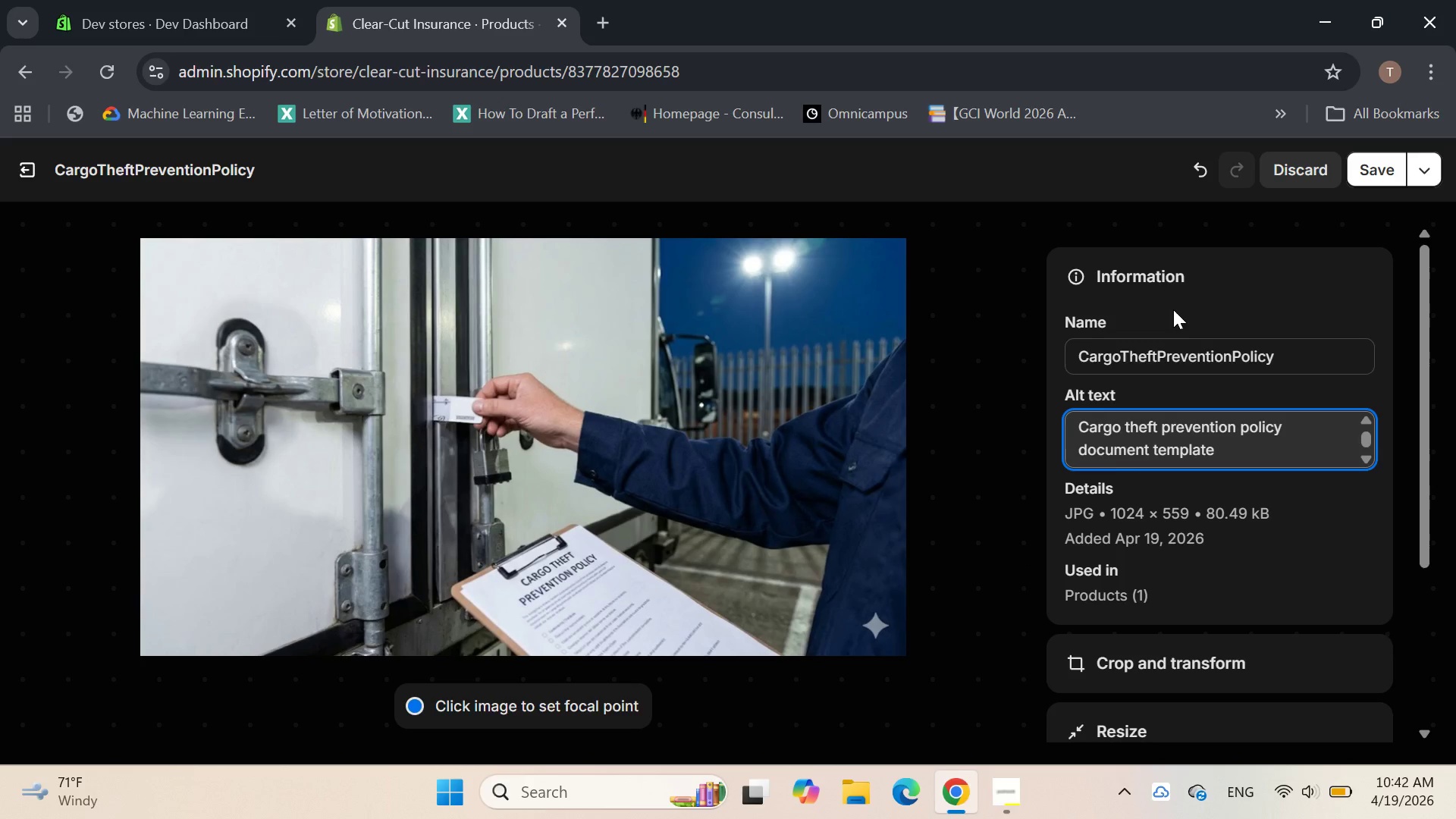 
left_click([1376, 173])
 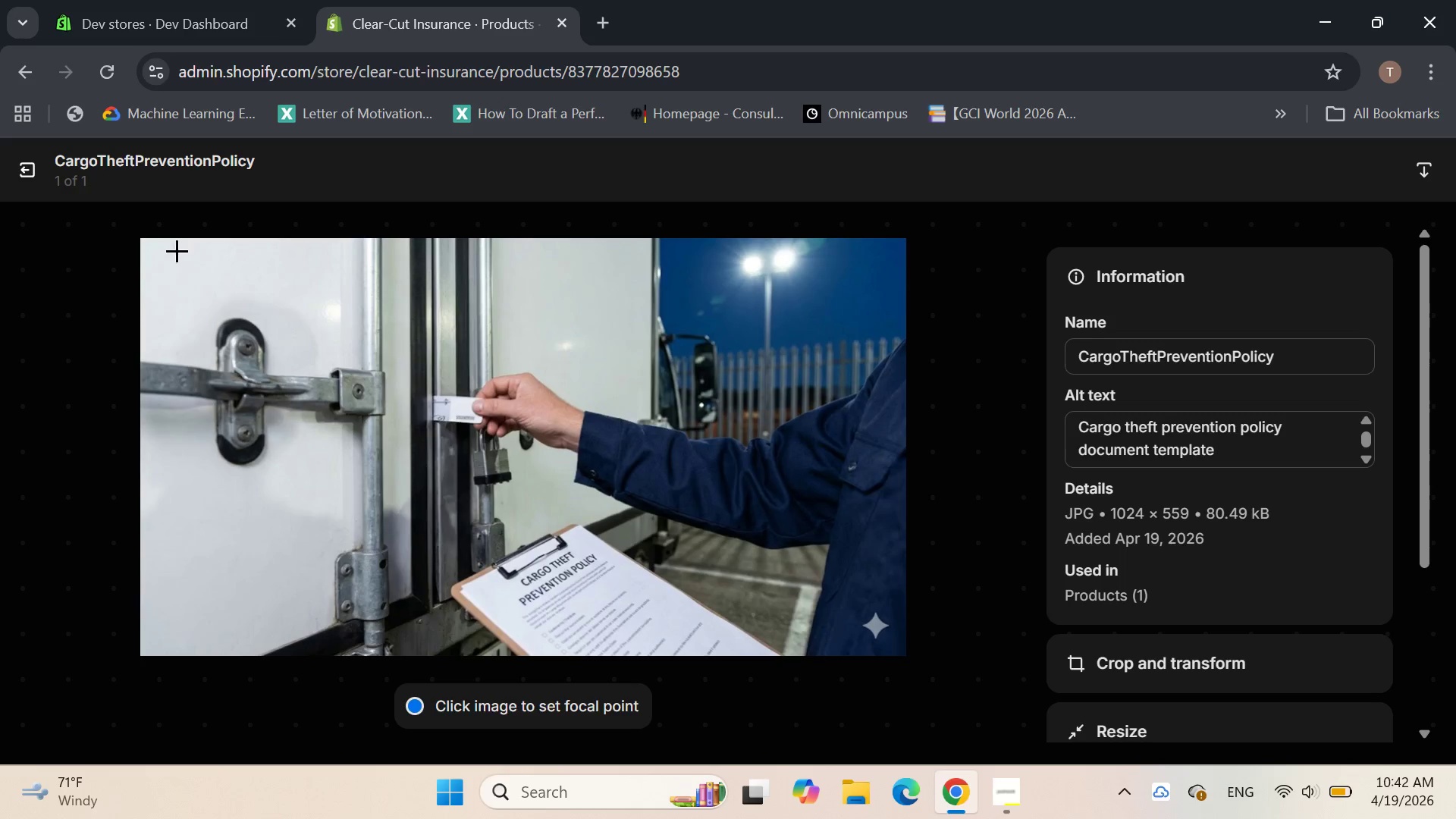 
left_click([38, 163])
 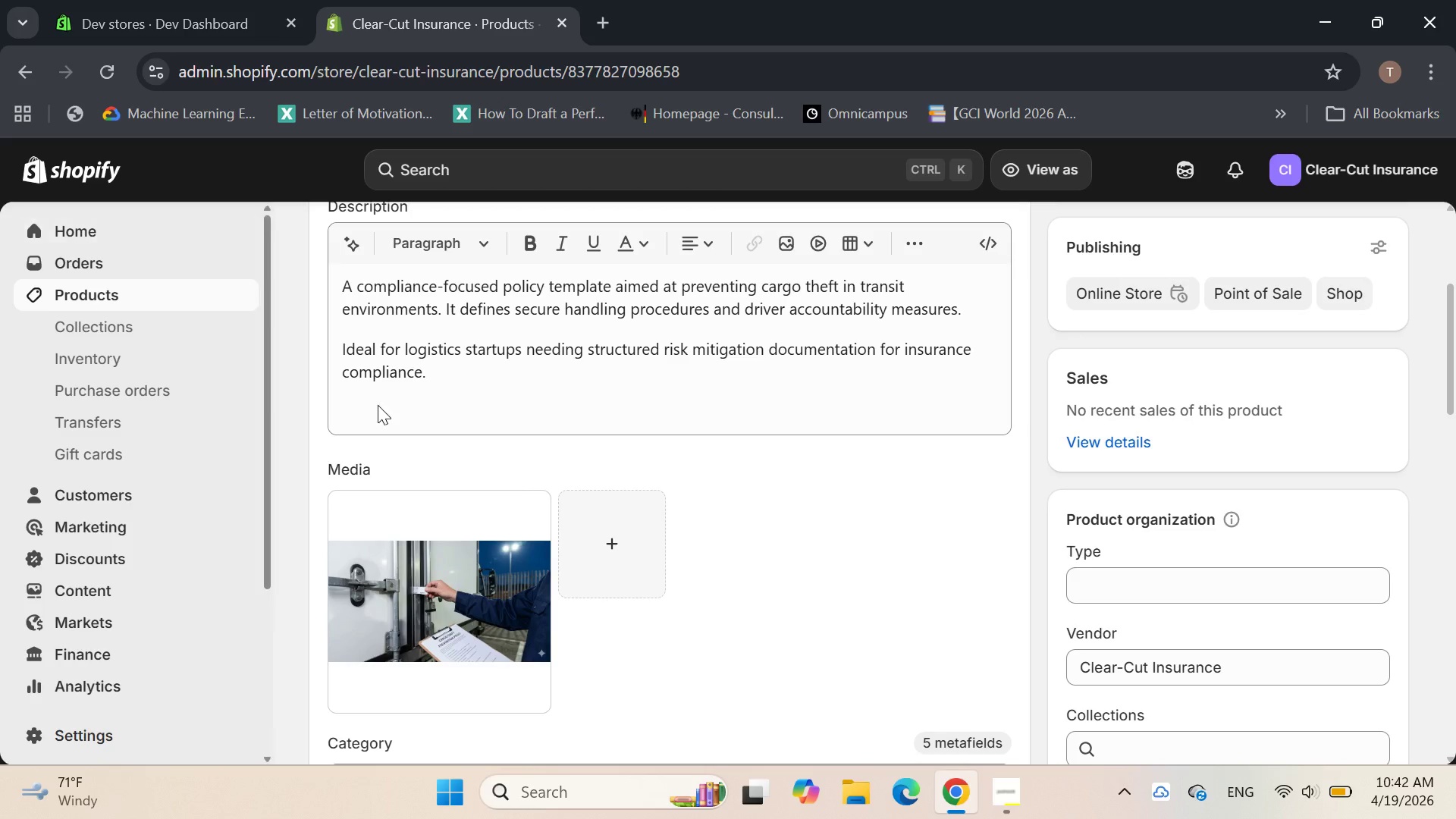 
mouse_move([669, 568])
 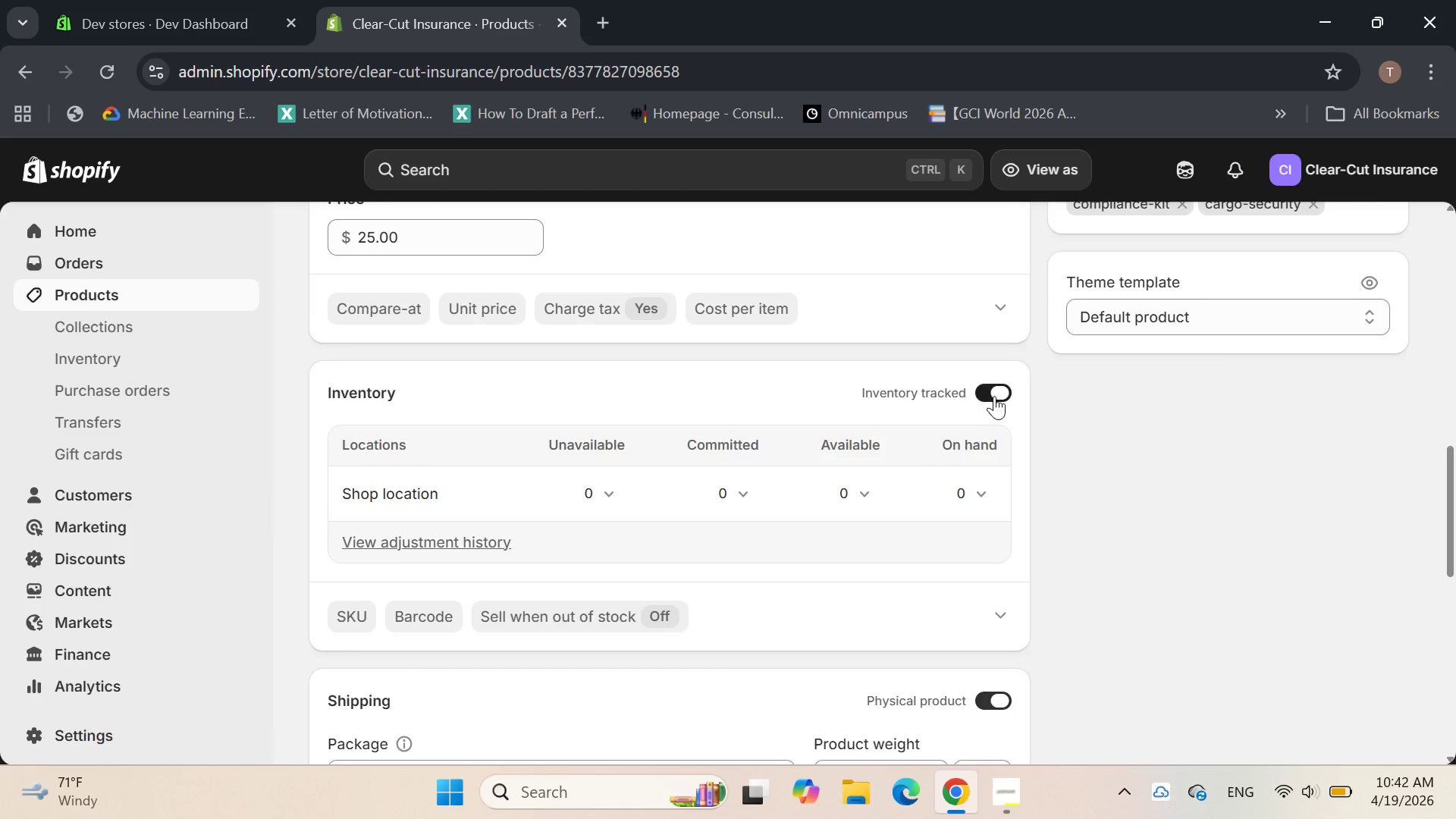 
left_click([994, 396])
 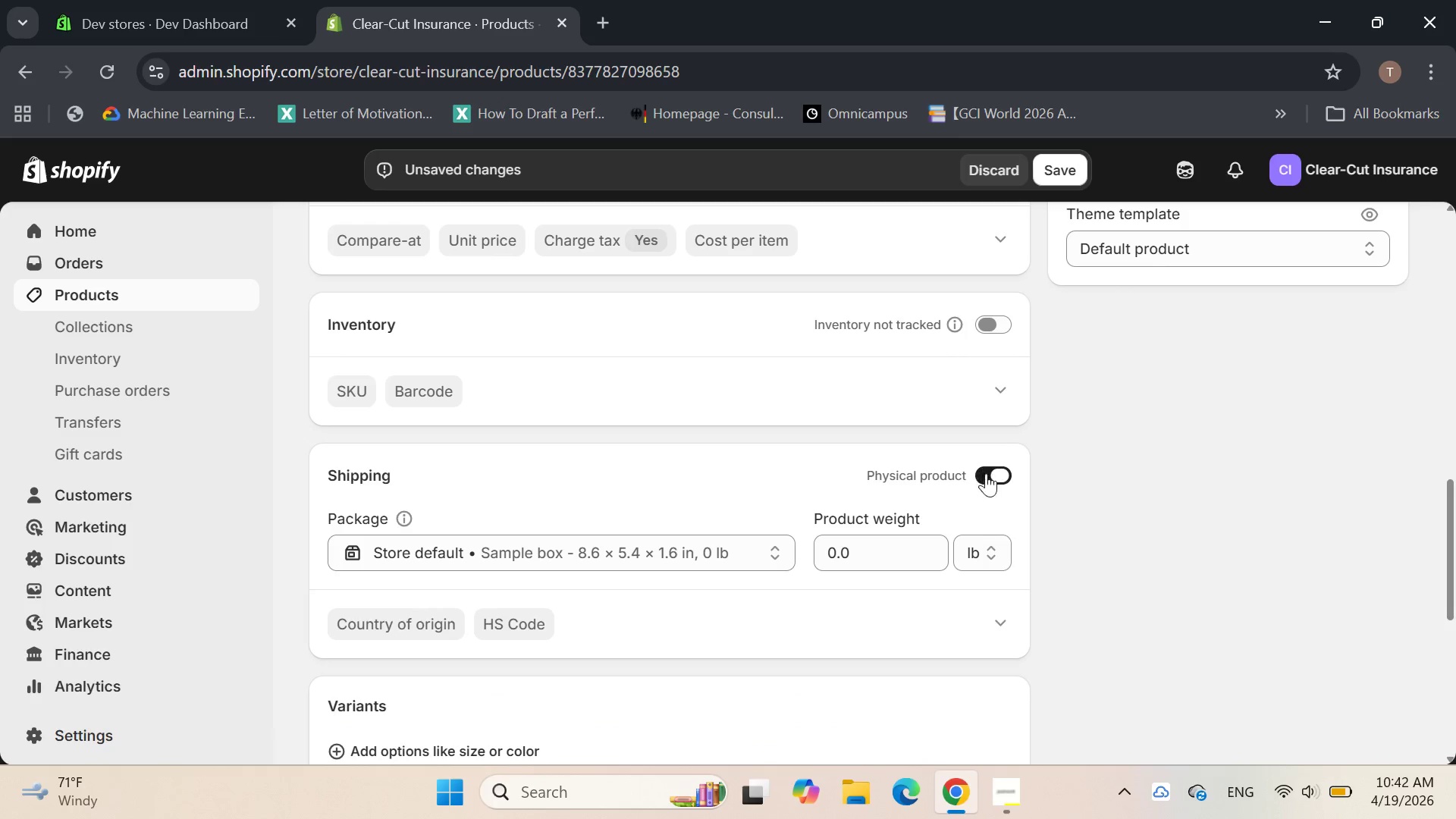 
left_click([999, 481])
 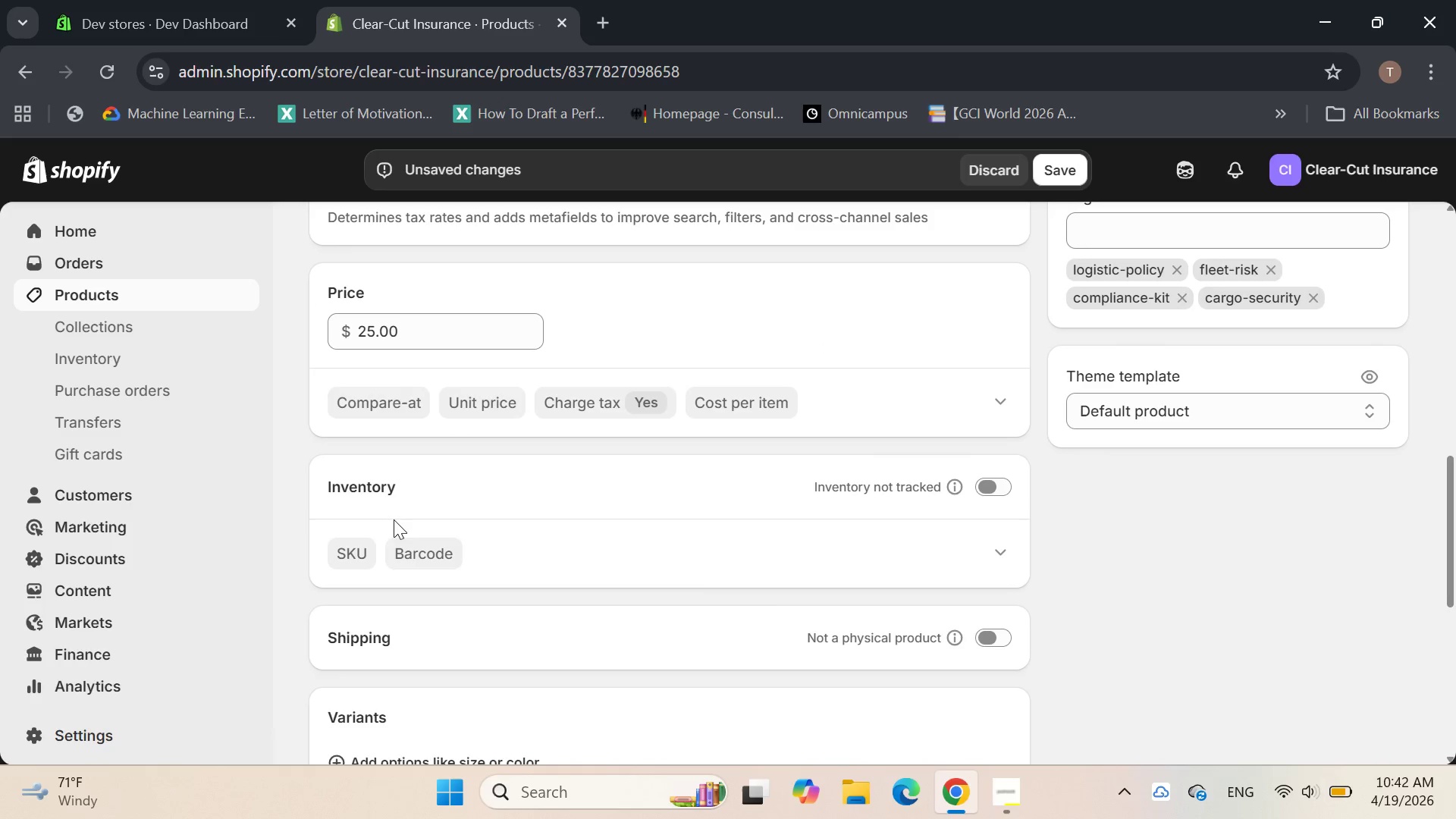 
left_click([340, 574])
 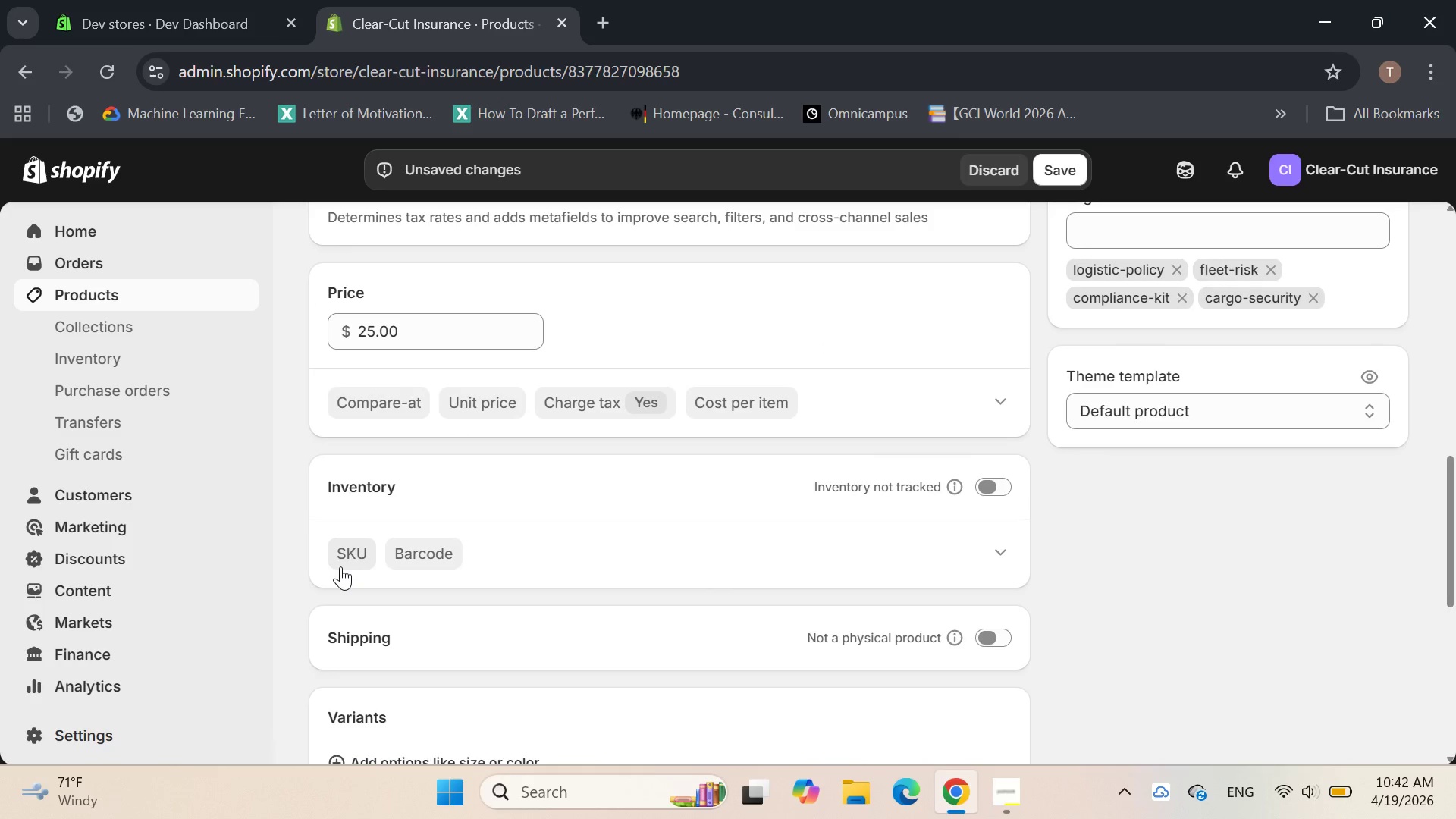 
left_click([342, 563])
 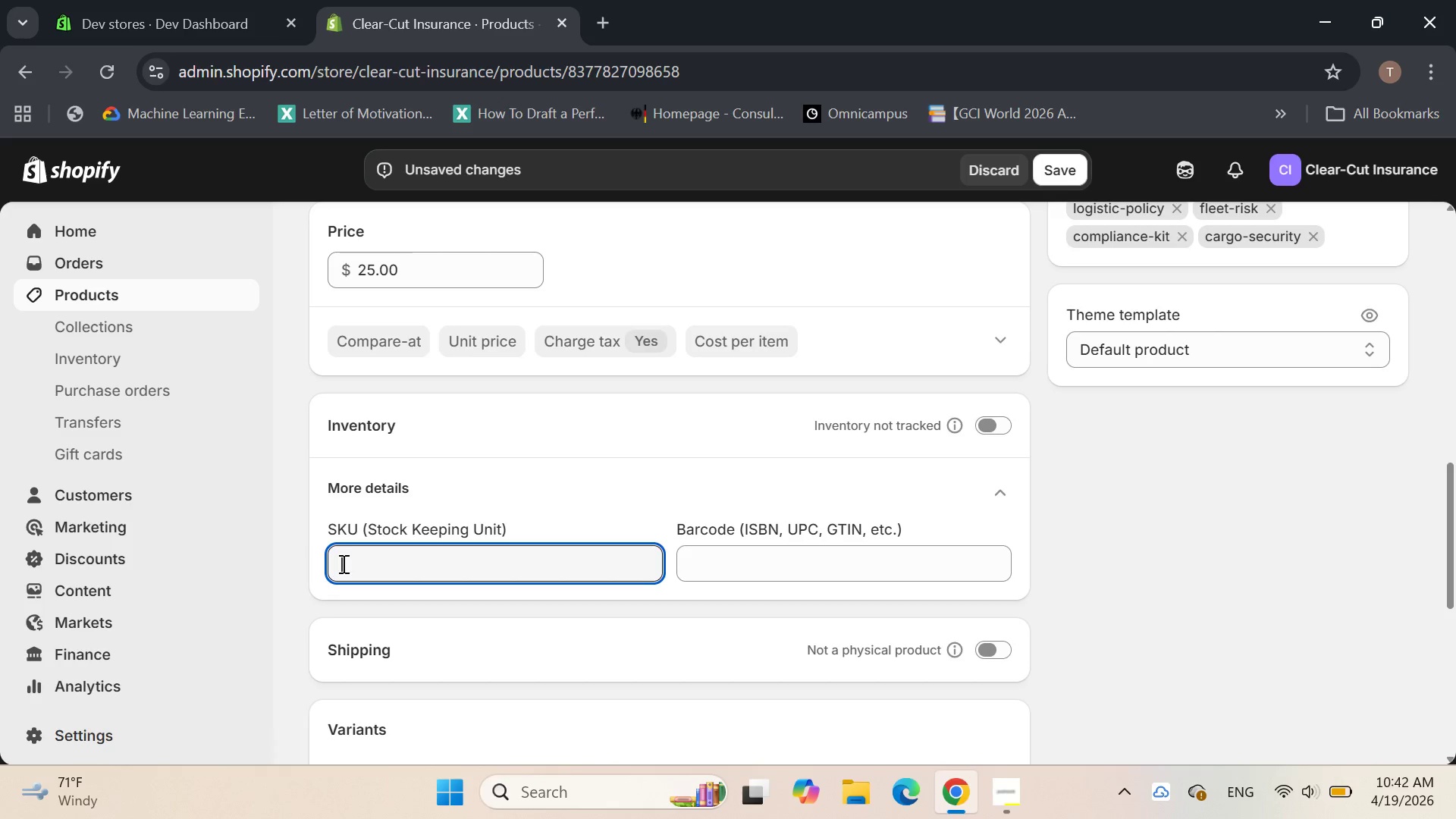 
wait(12.16)
 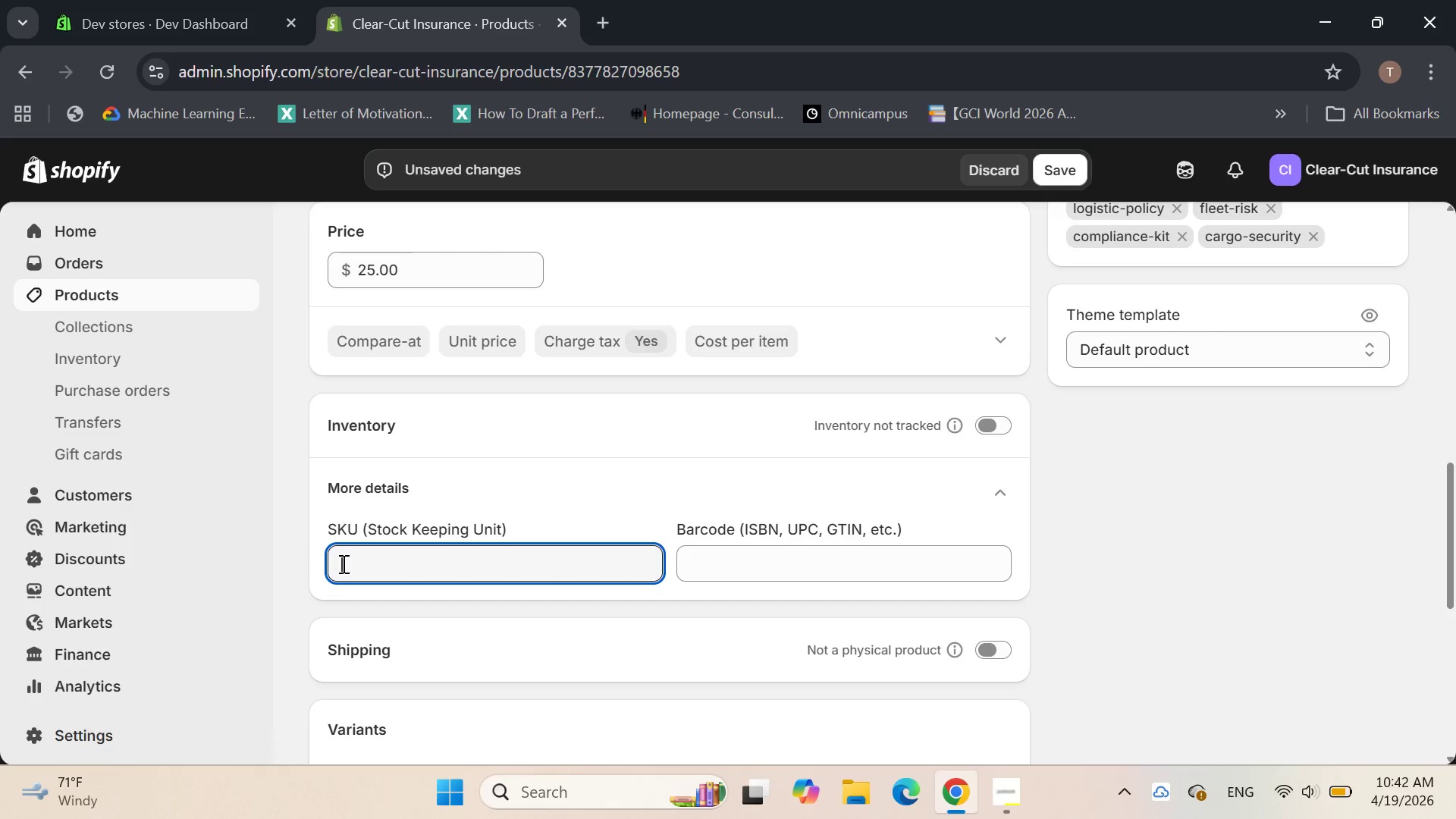 
left_click([1000, 494])
 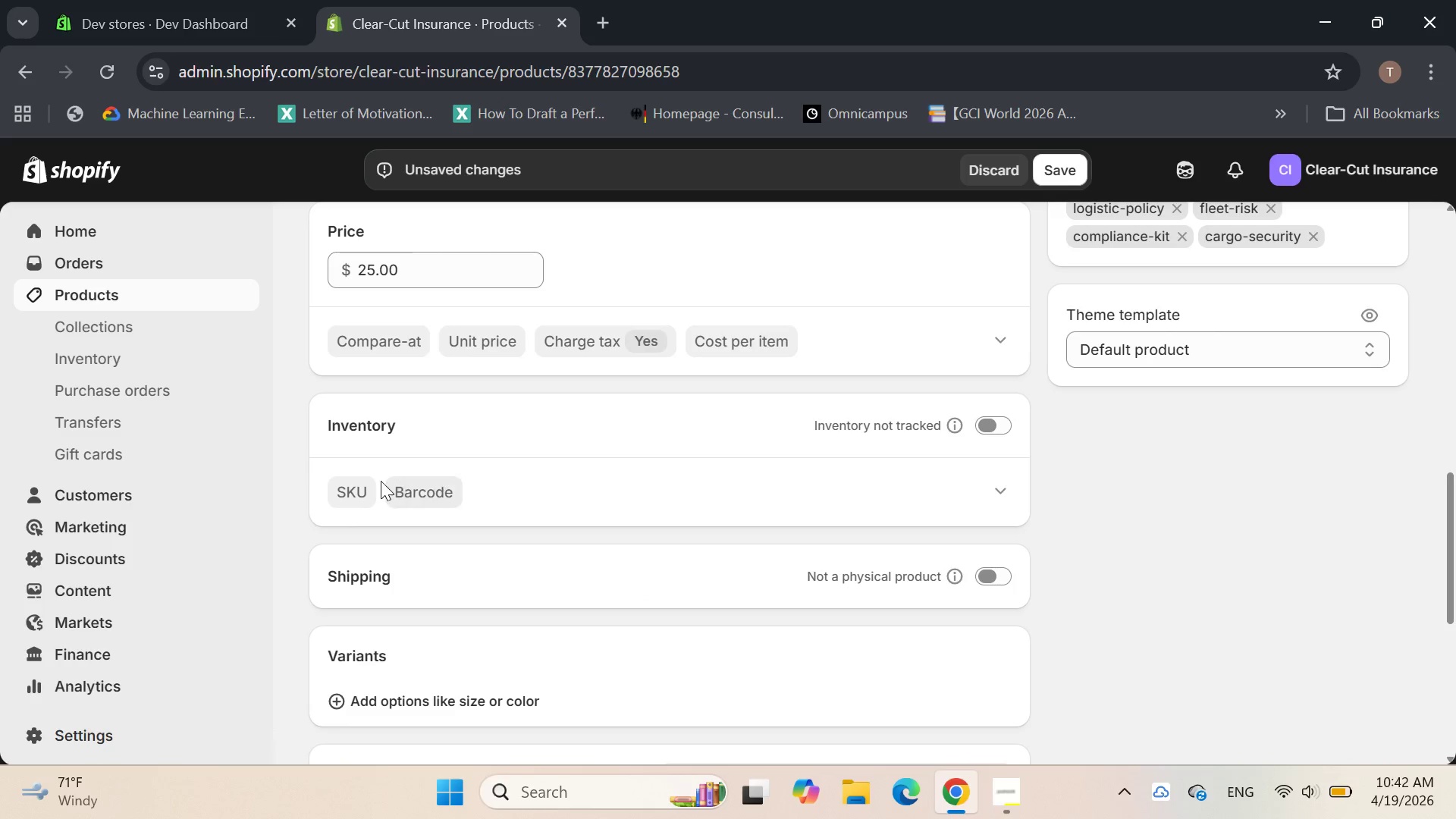 
left_click([360, 488])
 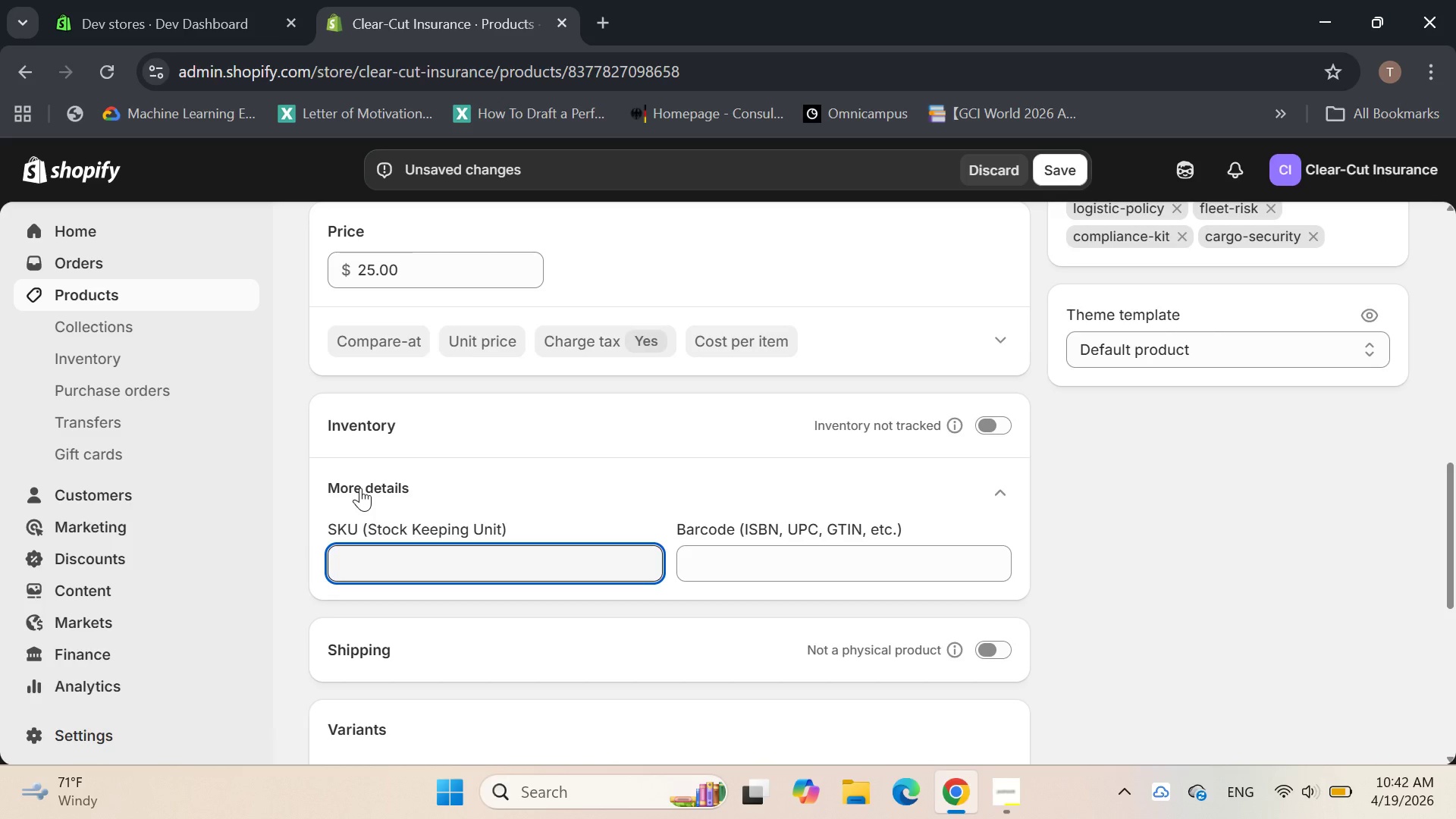 
wait(8.44)
 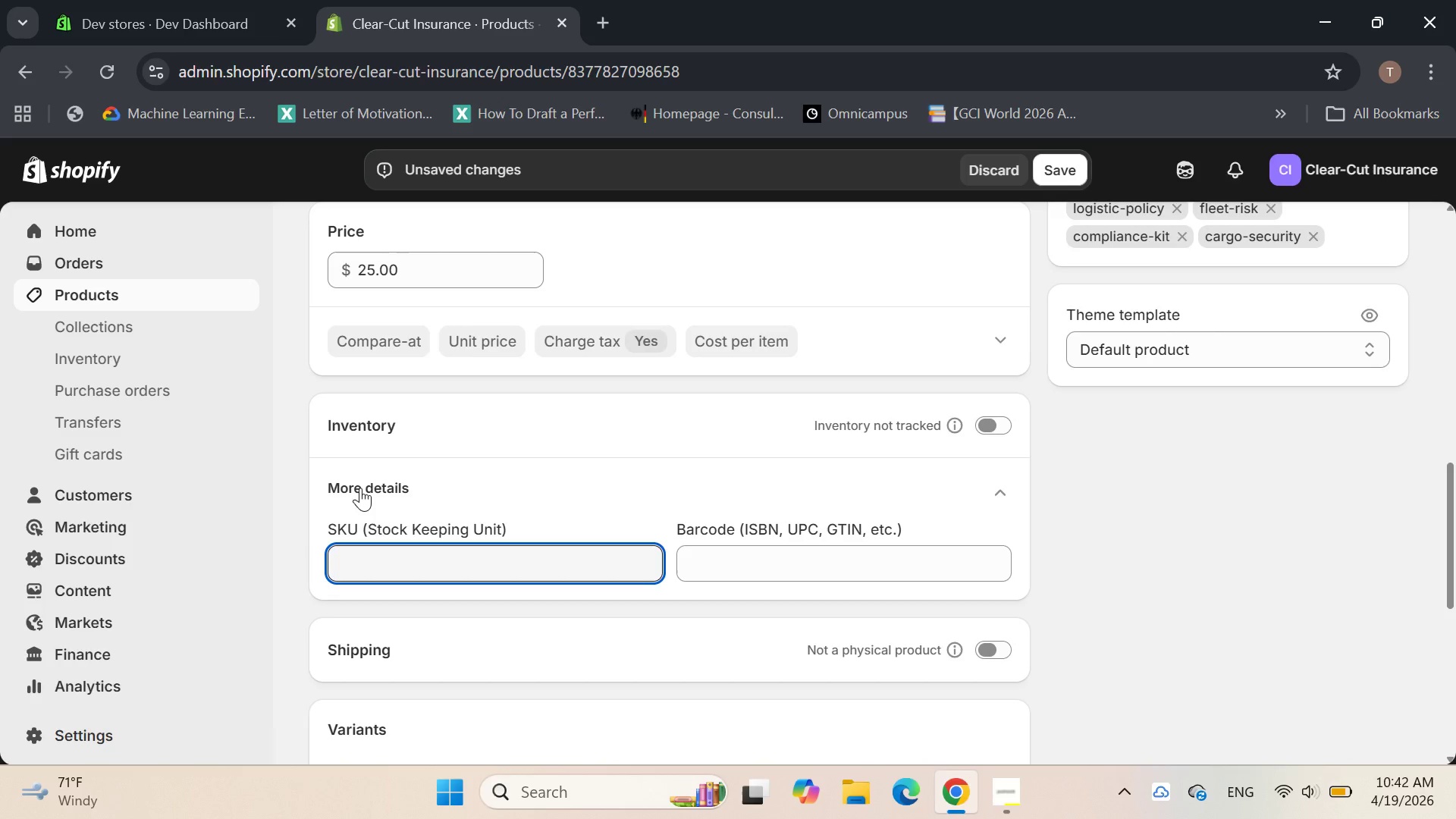 
type(Cli)
key(Backspace)
key(Backspace)
type(LT-003)
 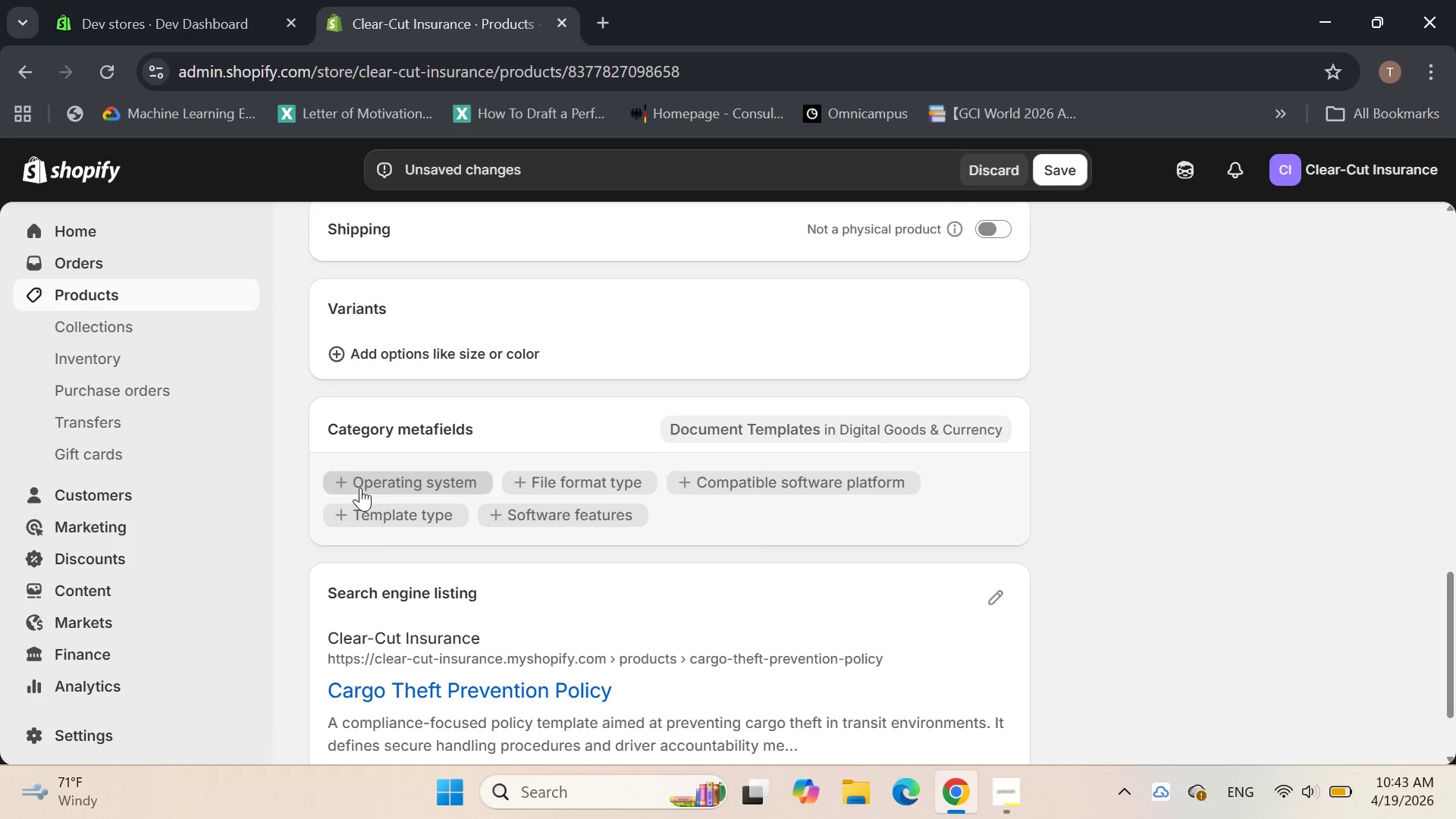 
left_click([635, 598])
 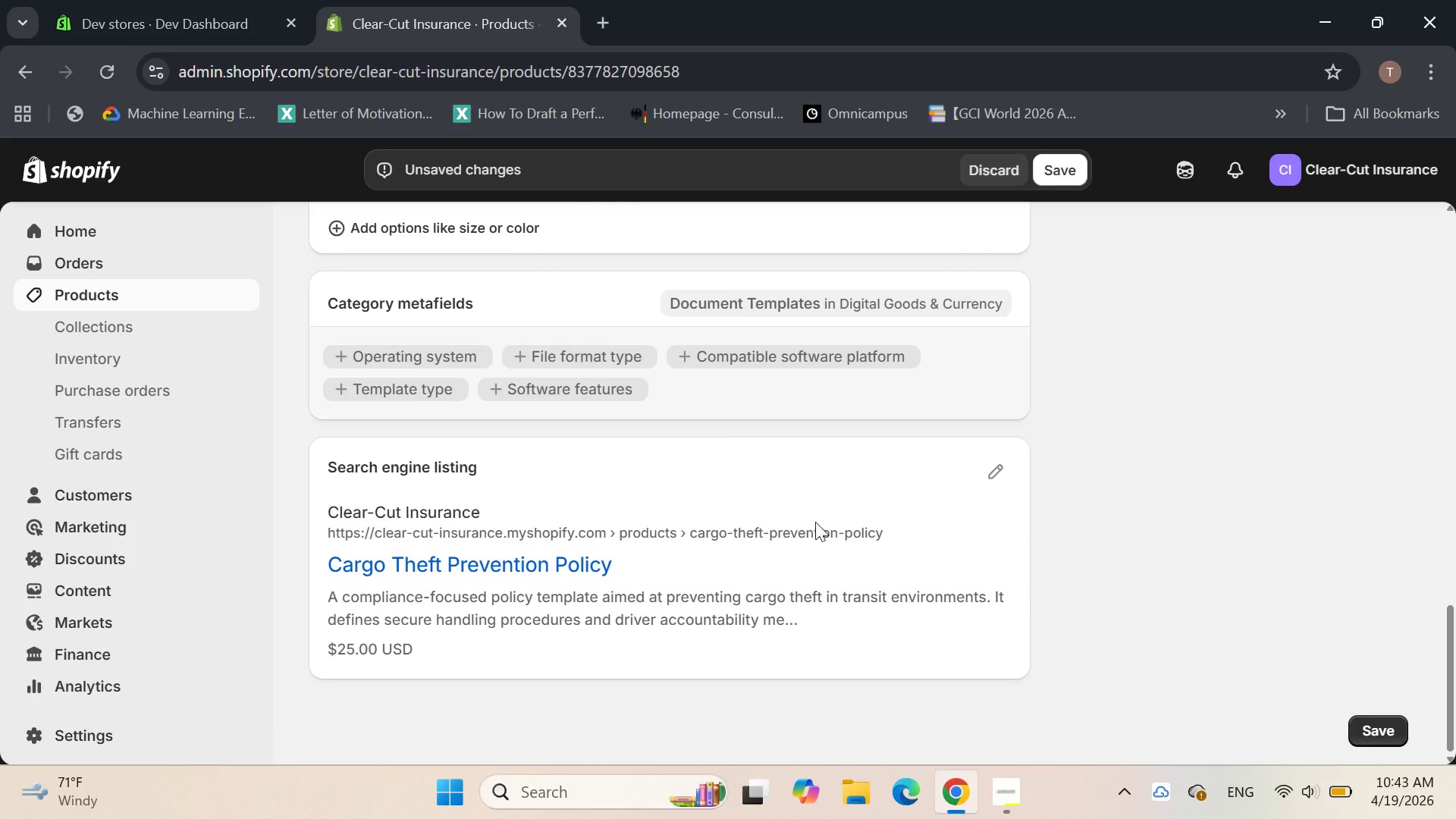 
left_click([998, 472])
 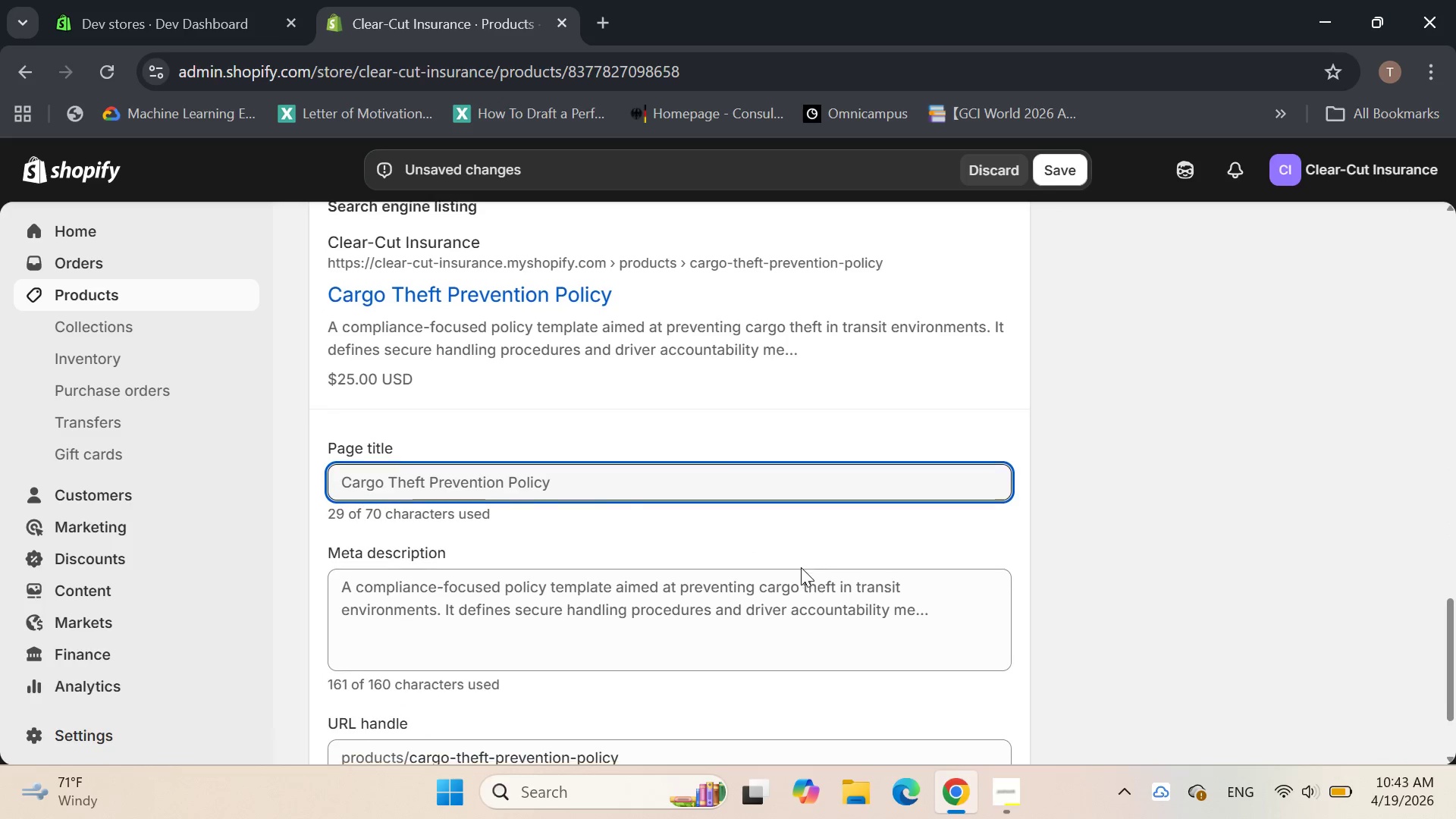 
left_click([595, 485])
 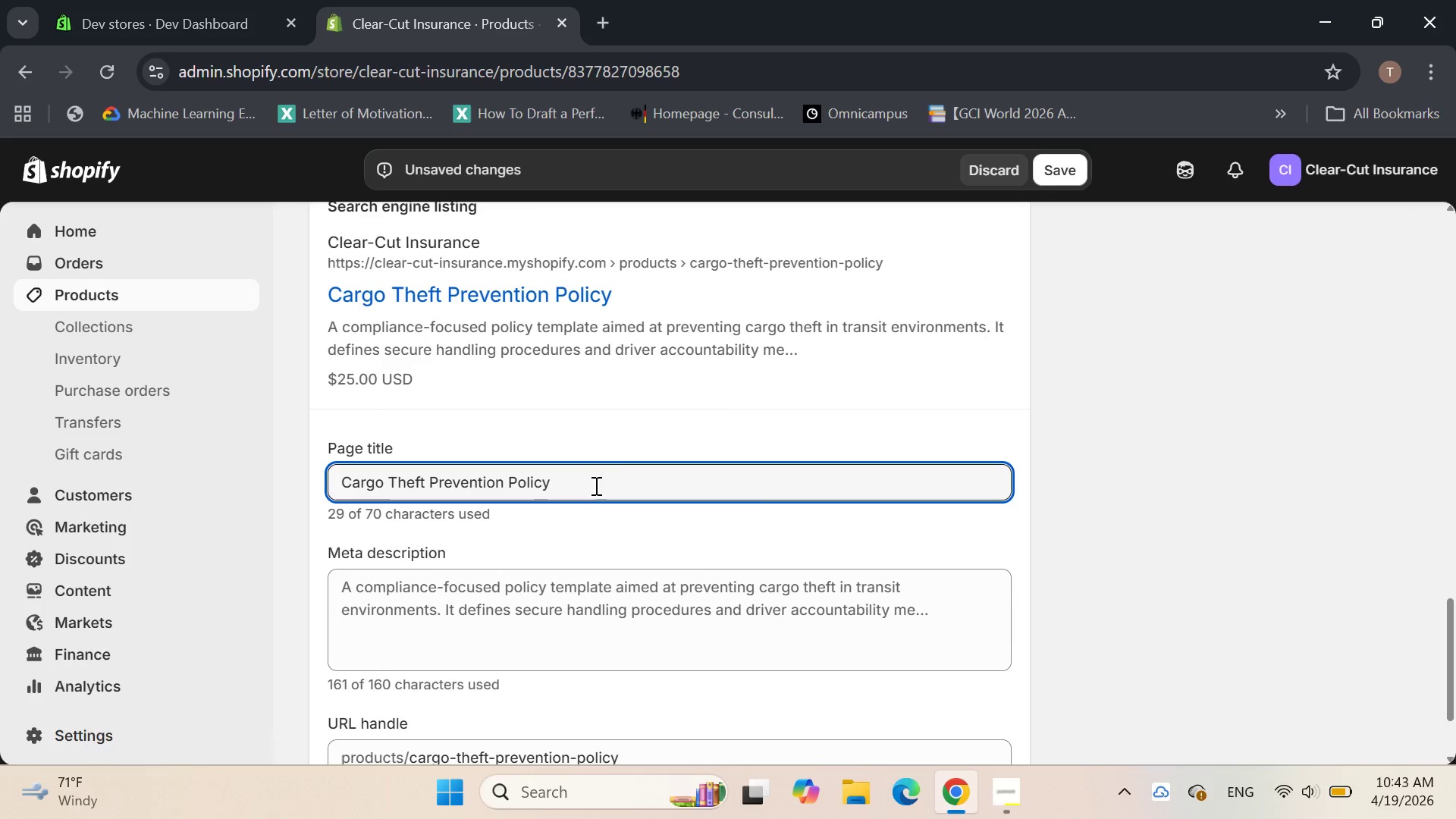 
key(Space)
 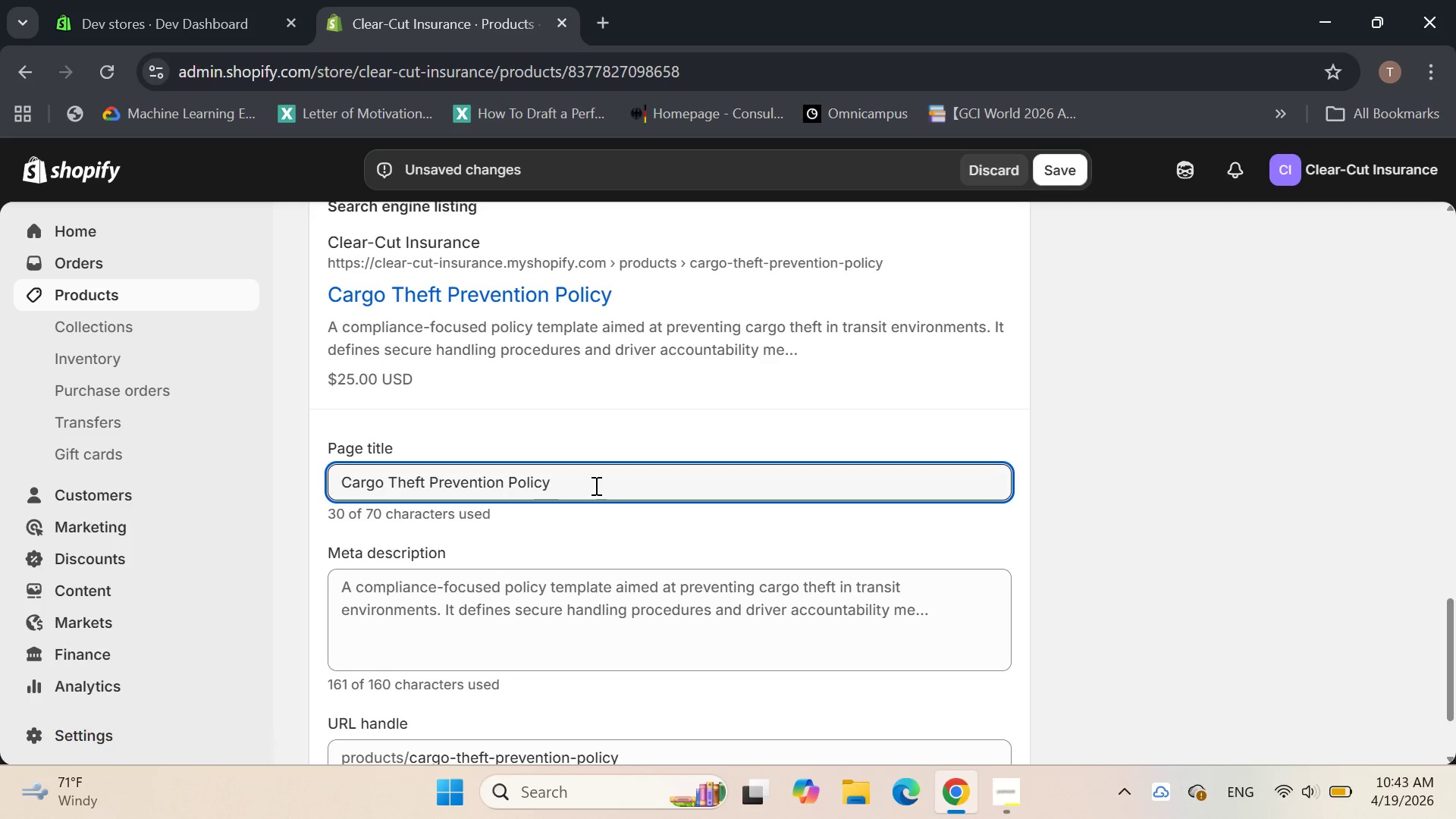 
wait(12.17)
 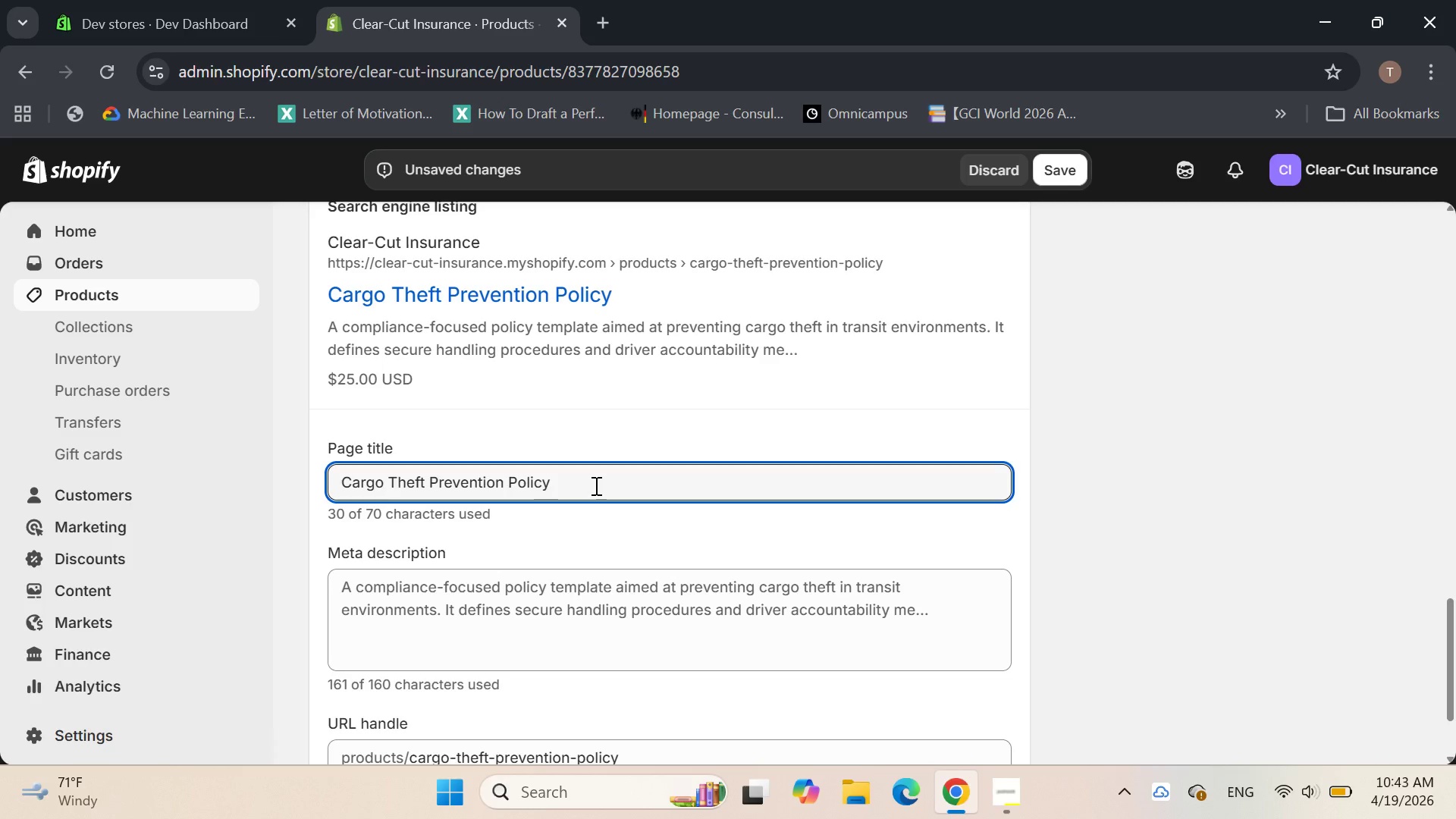 
type(t)
key(Backspace)
type(TEm)
key(Backspace)
key(Backspace)
type(emplate)
 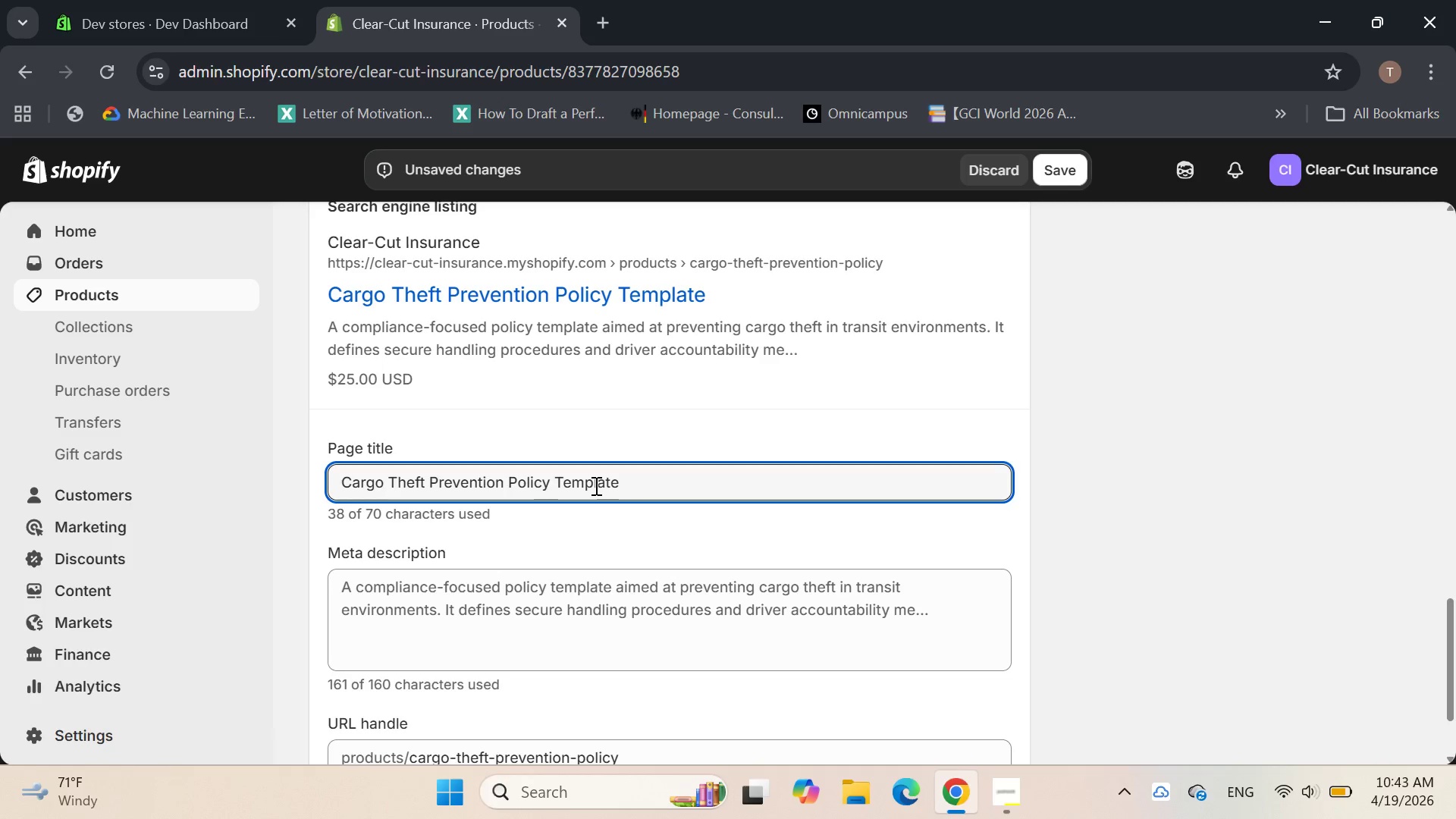 
left_click([500, 529])
 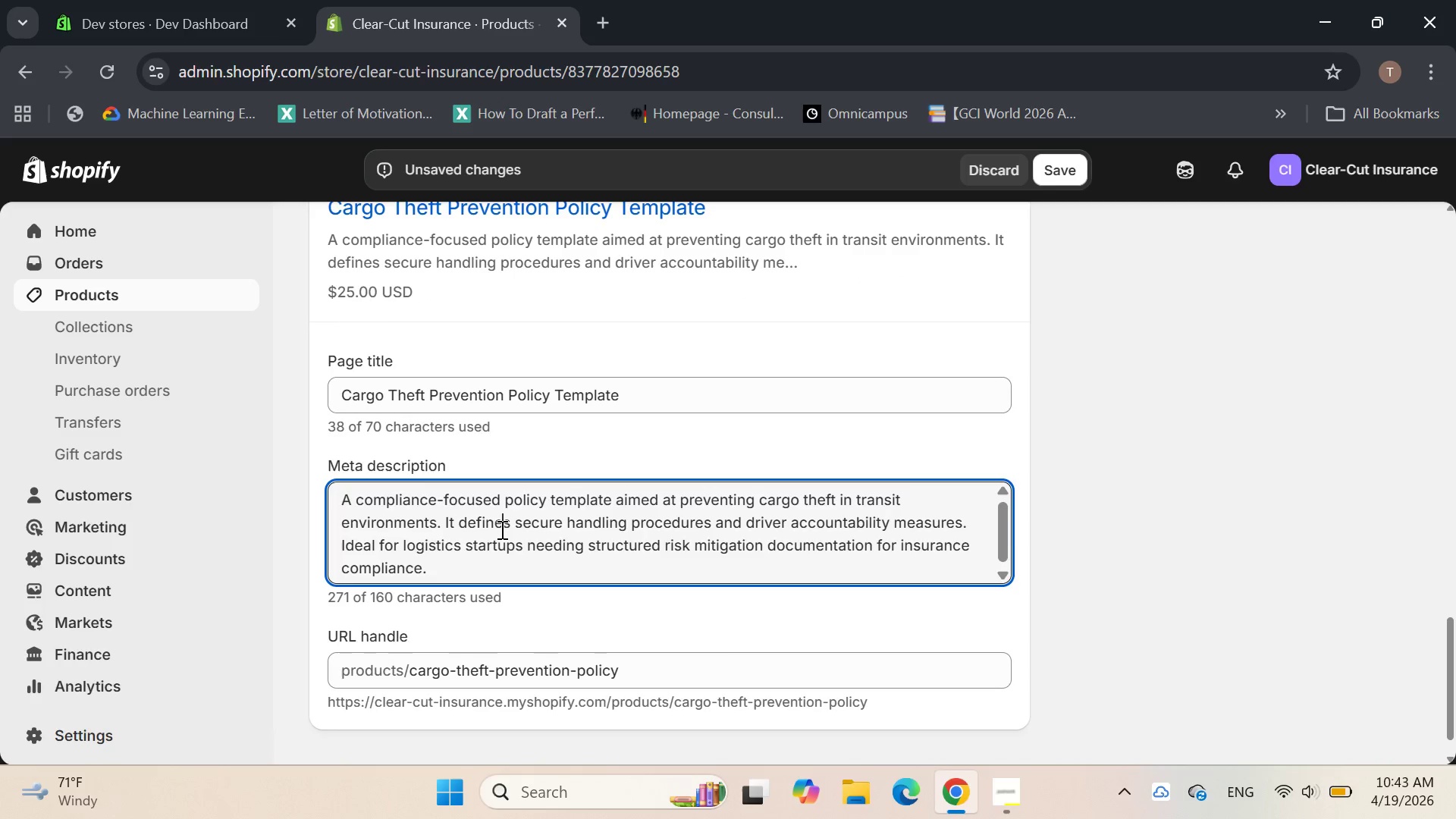 
key(Control+A)
 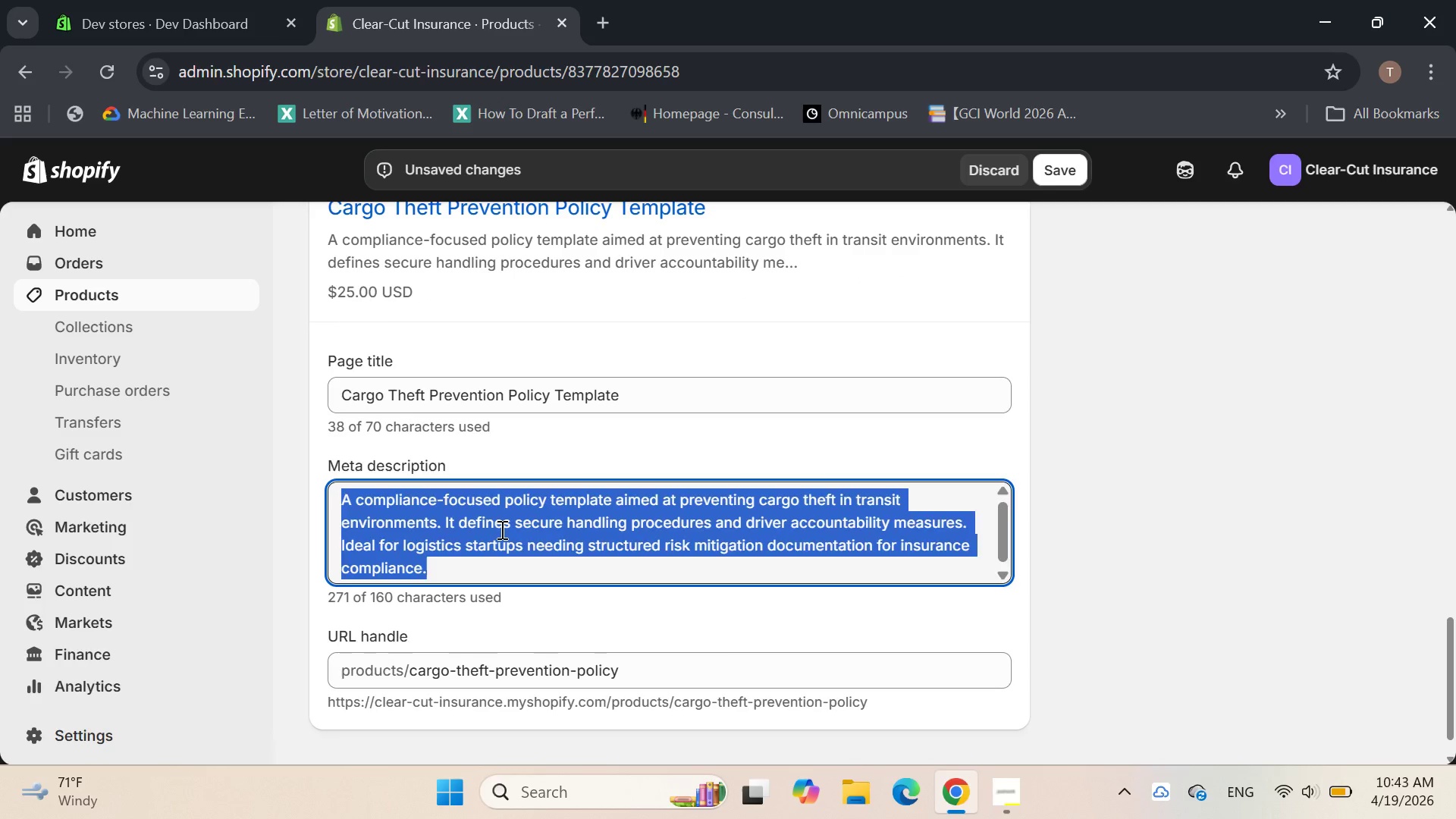 
key(Backspace)
type(Fleet compliance Document )
key(Backspace)
key(Backspace)
key(Backspace)
key(Backspace)
key(Backspace)
key(Backspace)
key(Backspace)
key(Backspace)
key(Backspace)
type(document for prevention)
key(Backspace)
key(Backspace)
type(ng cargo theft and improving)
 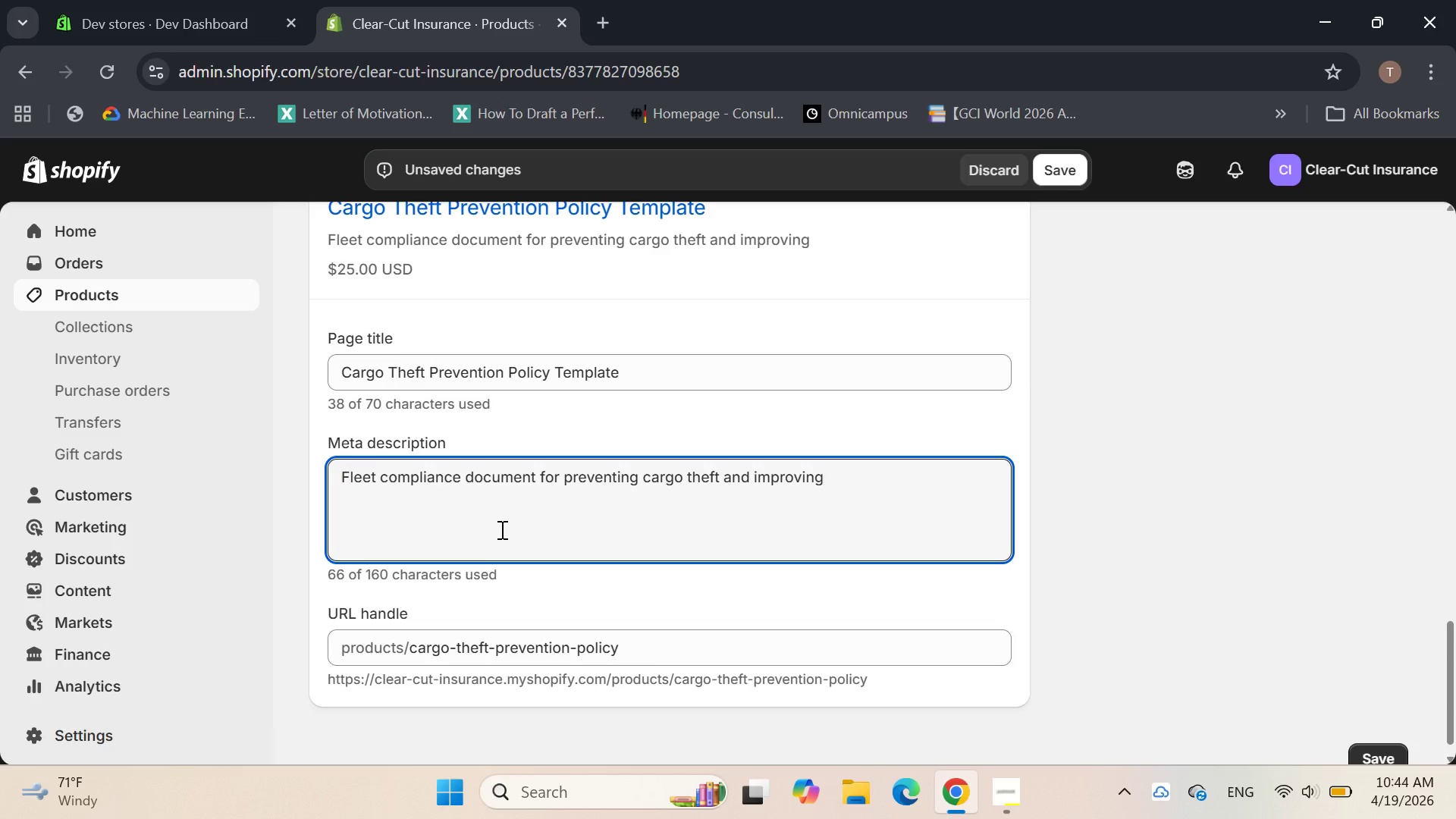 
type( ogistic )
 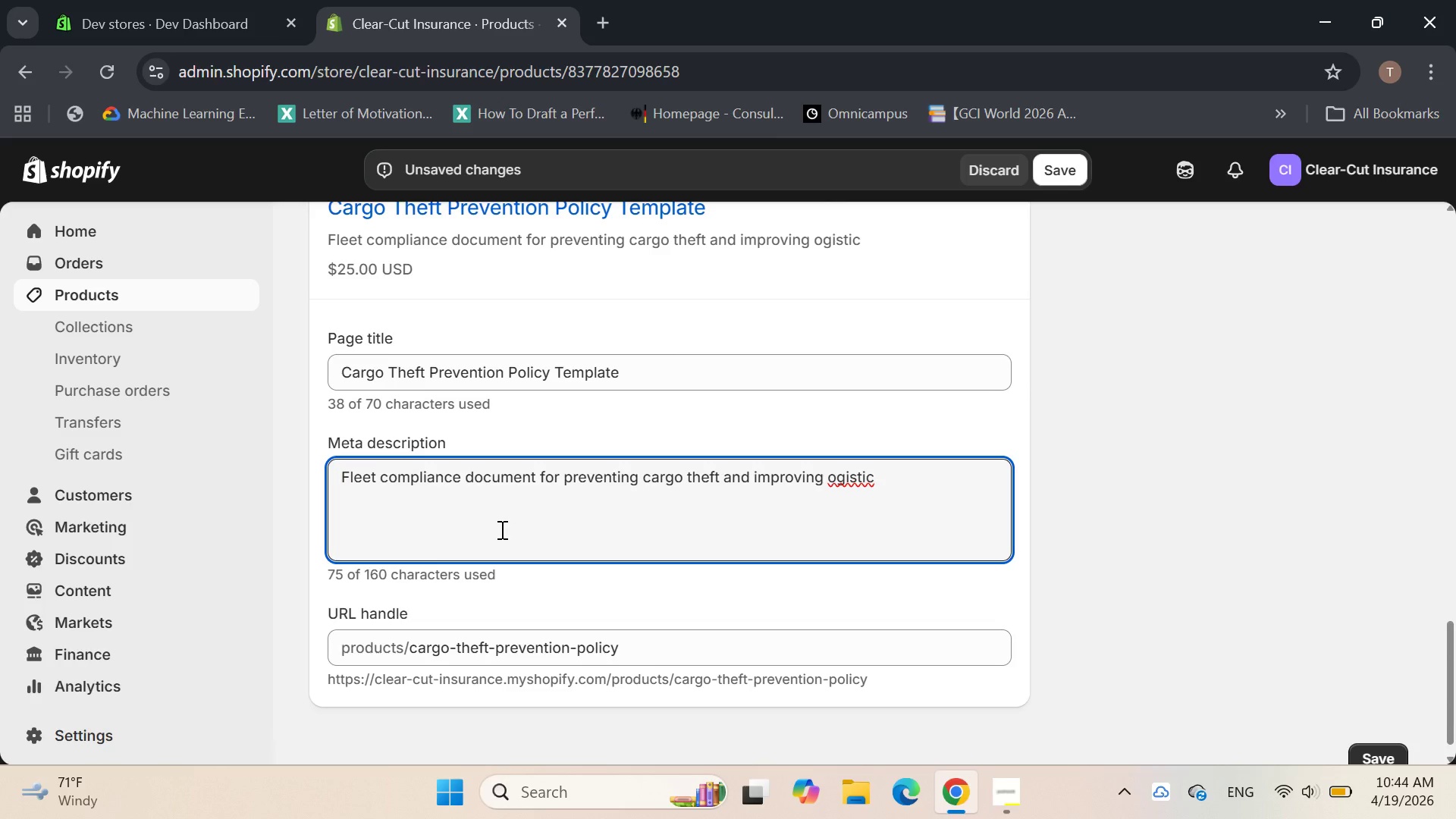 
hold_key(key=ArrowLeft, duration=0.48)
 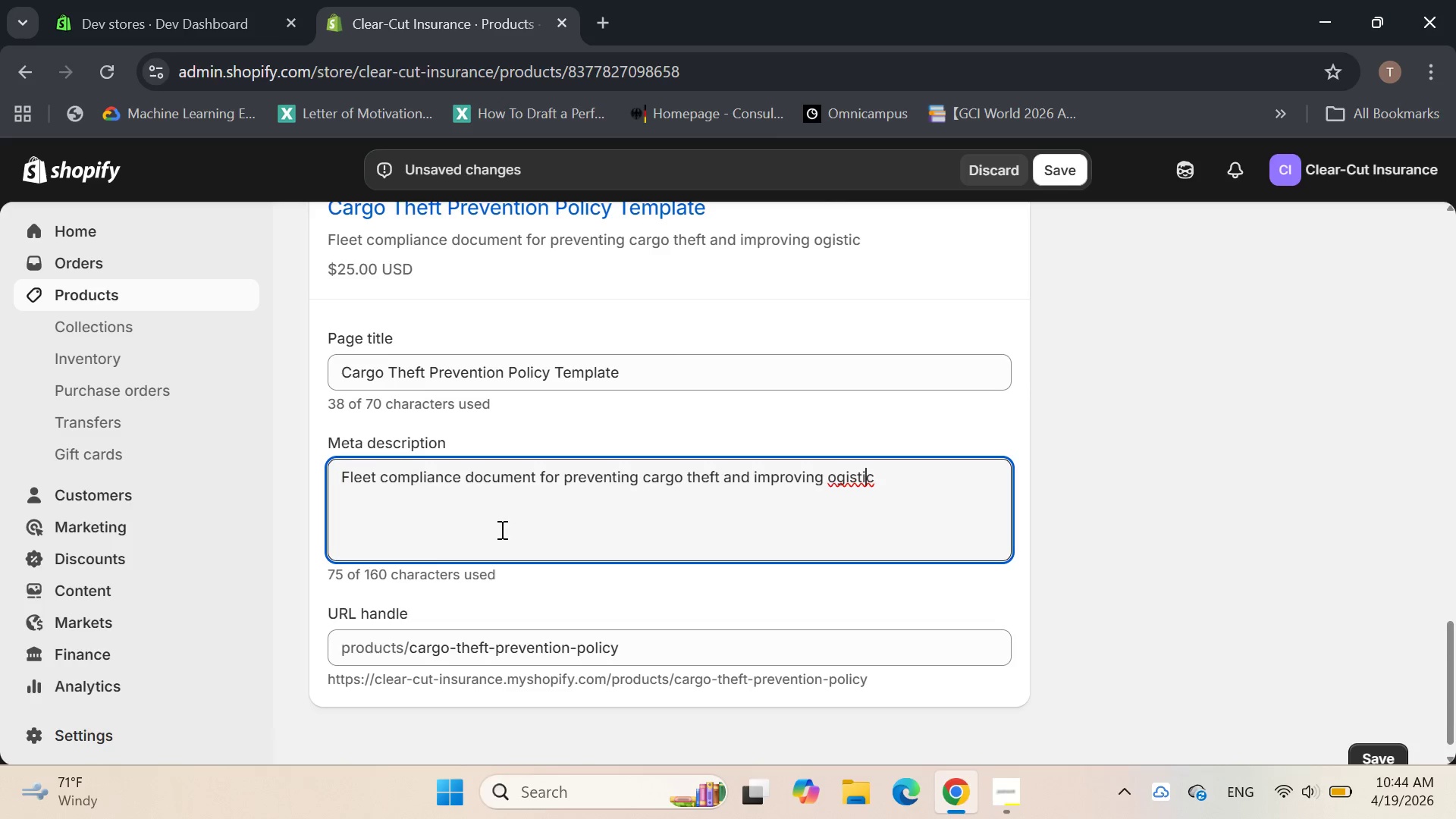 
key(ArrowLeft)
 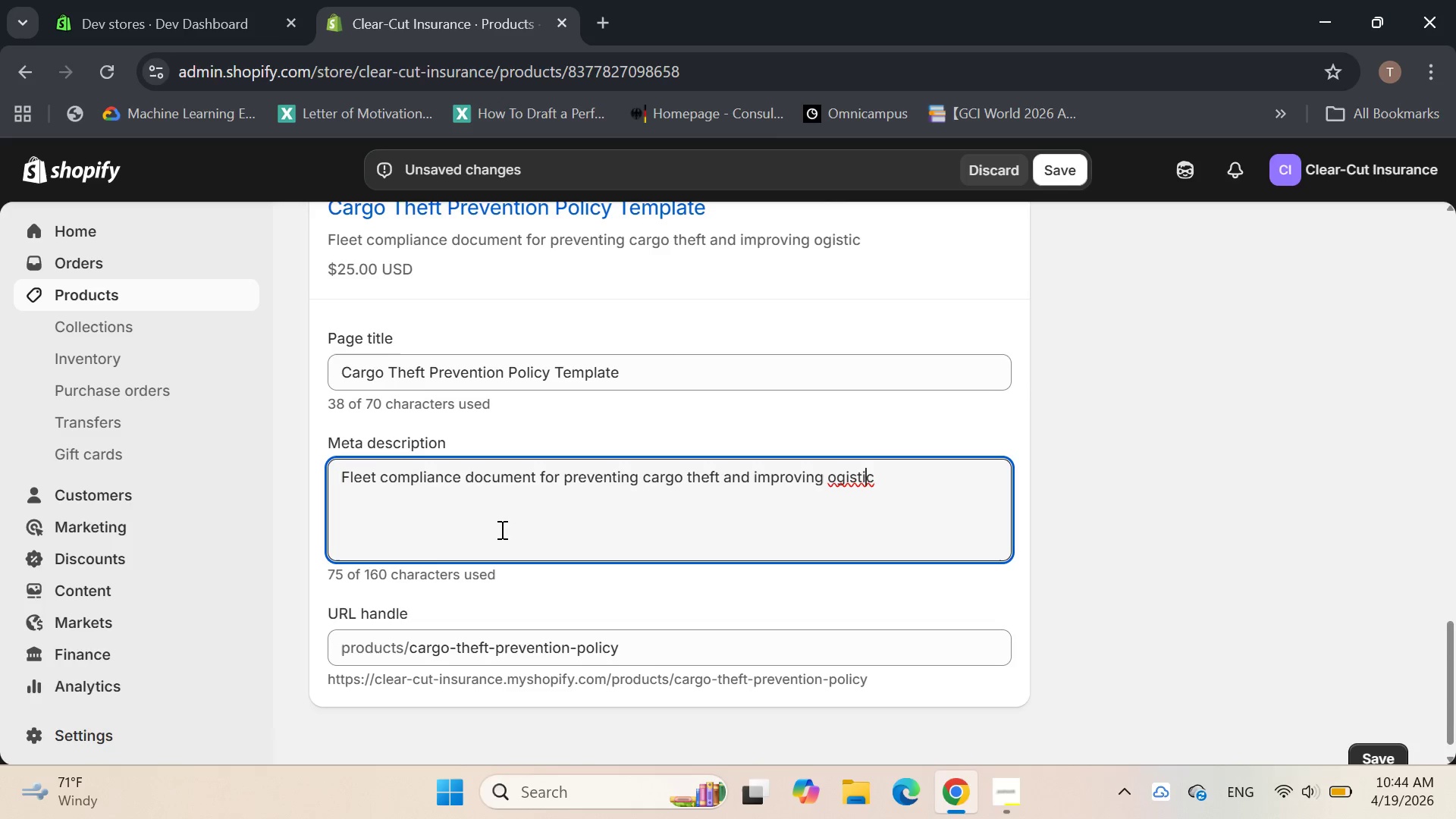 
key(ArrowLeft)
 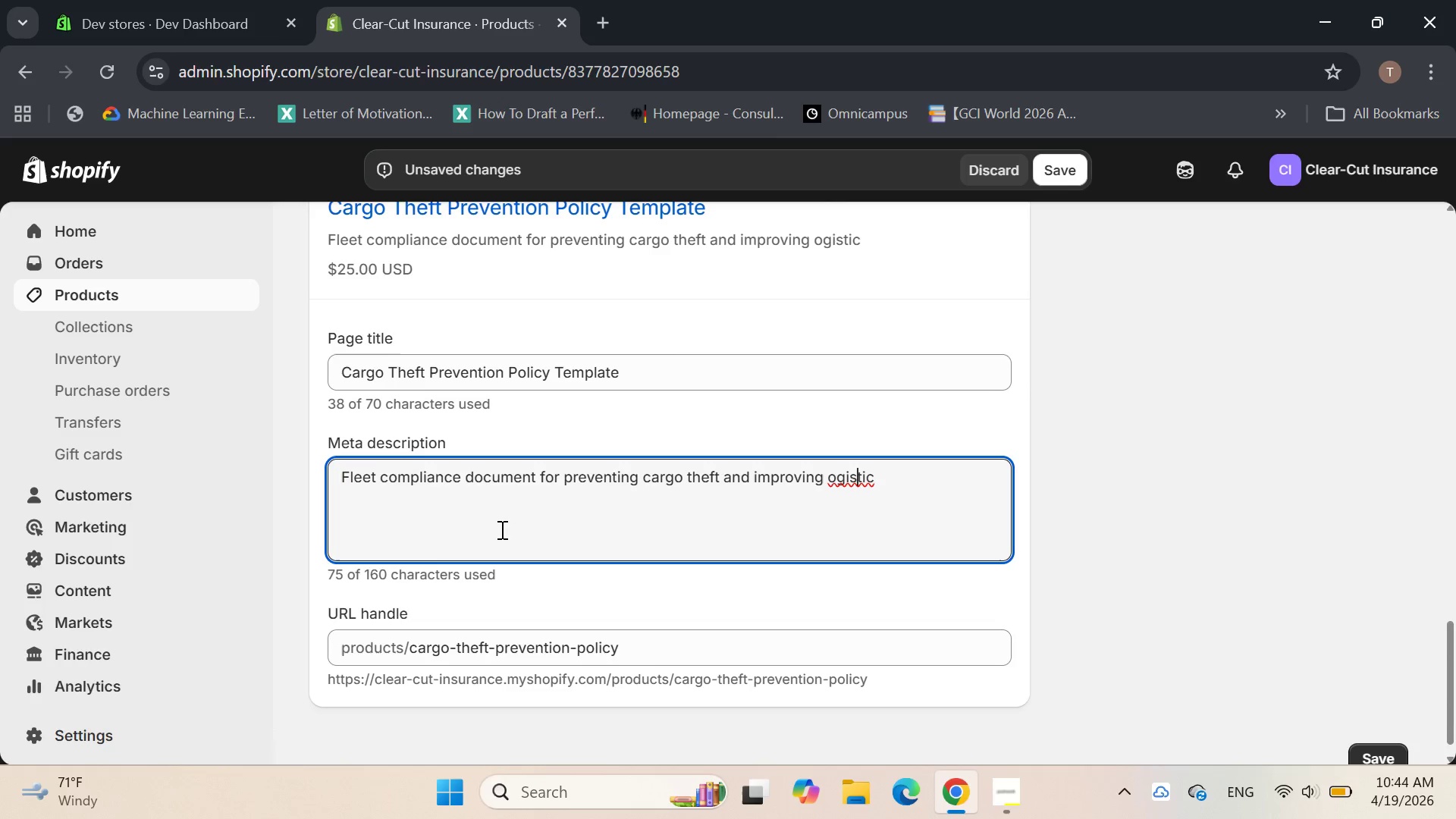 
key(ArrowLeft)
 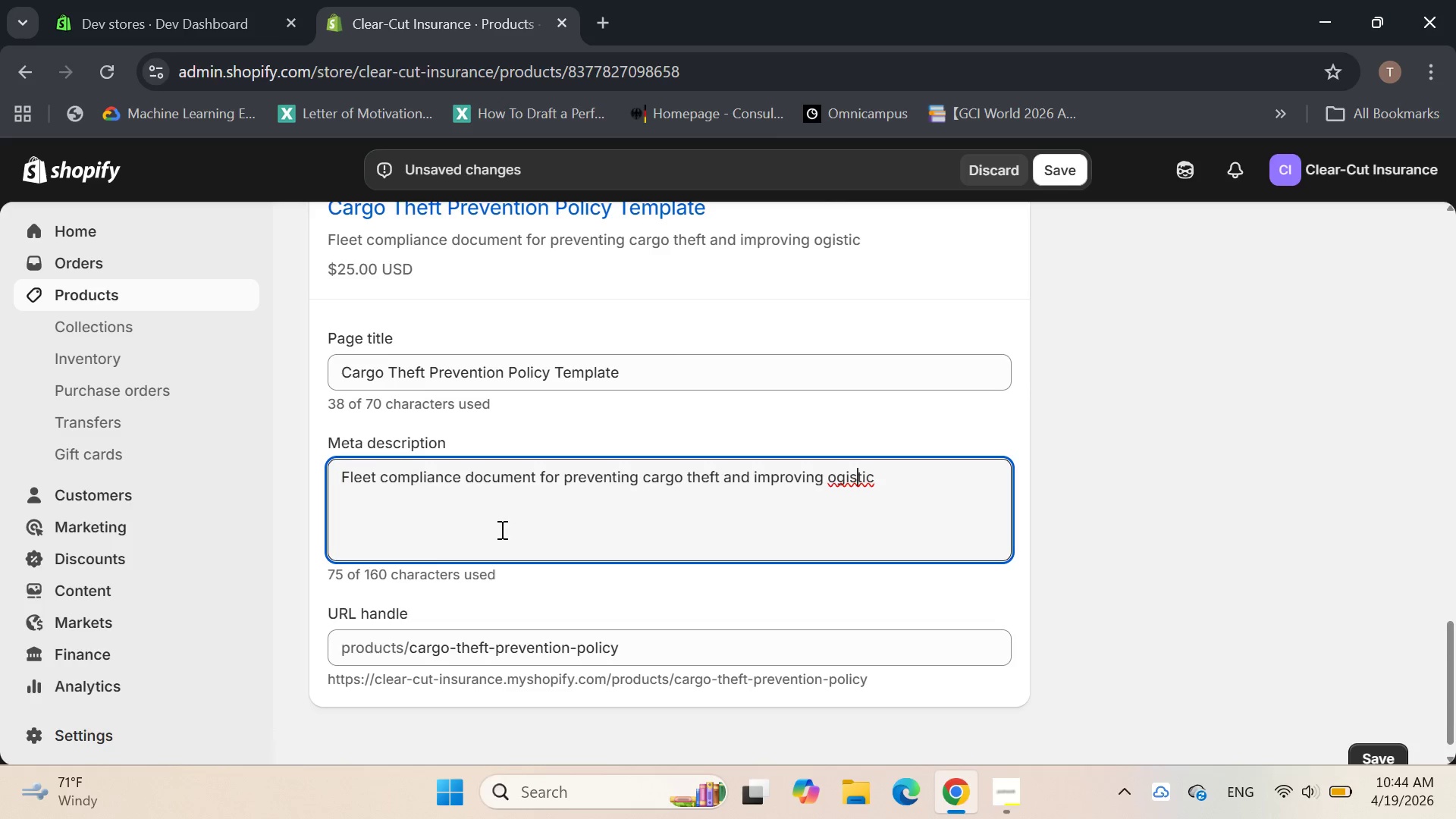 
key(ArrowLeft)
 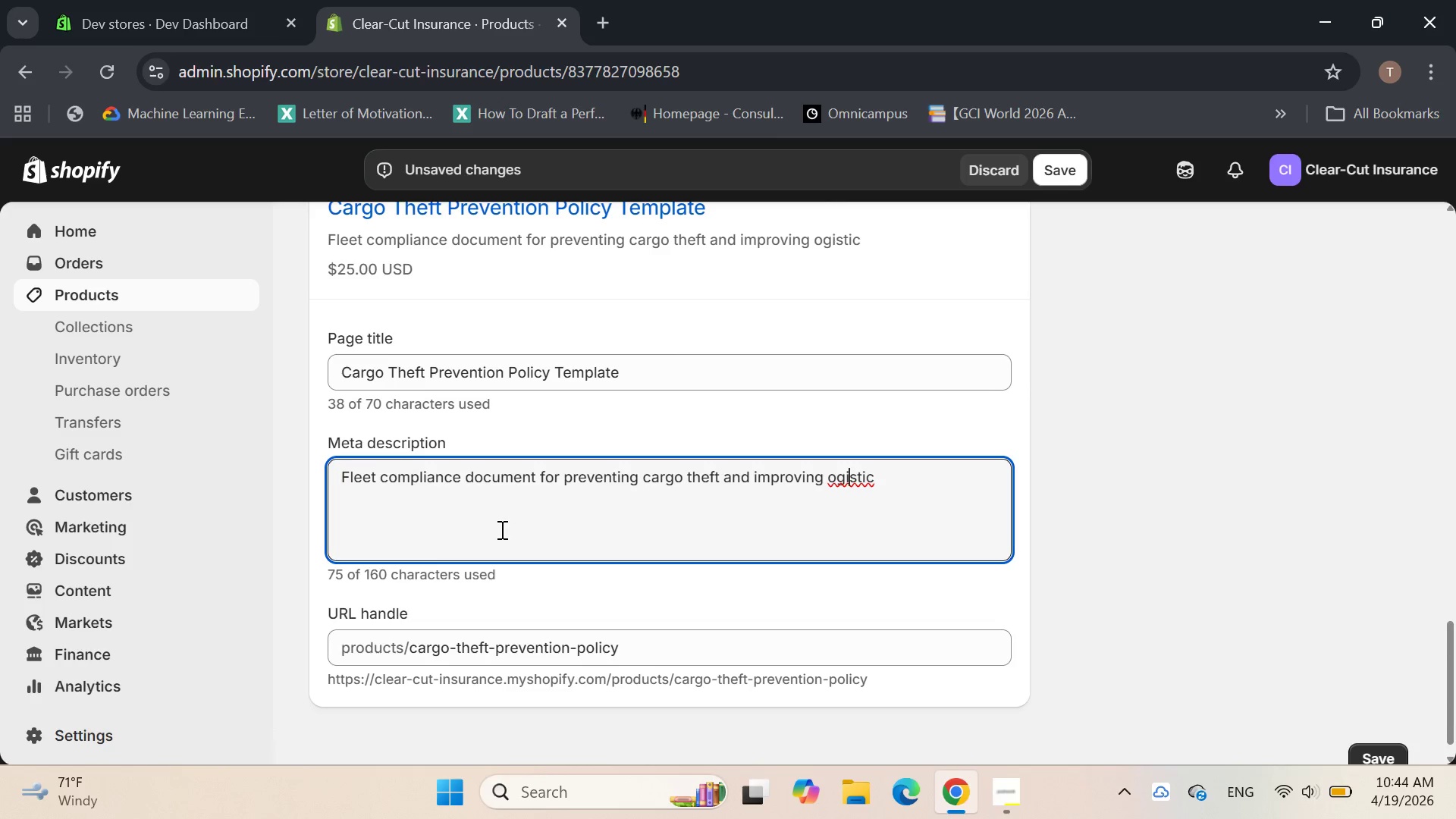 
key(ArrowLeft)
 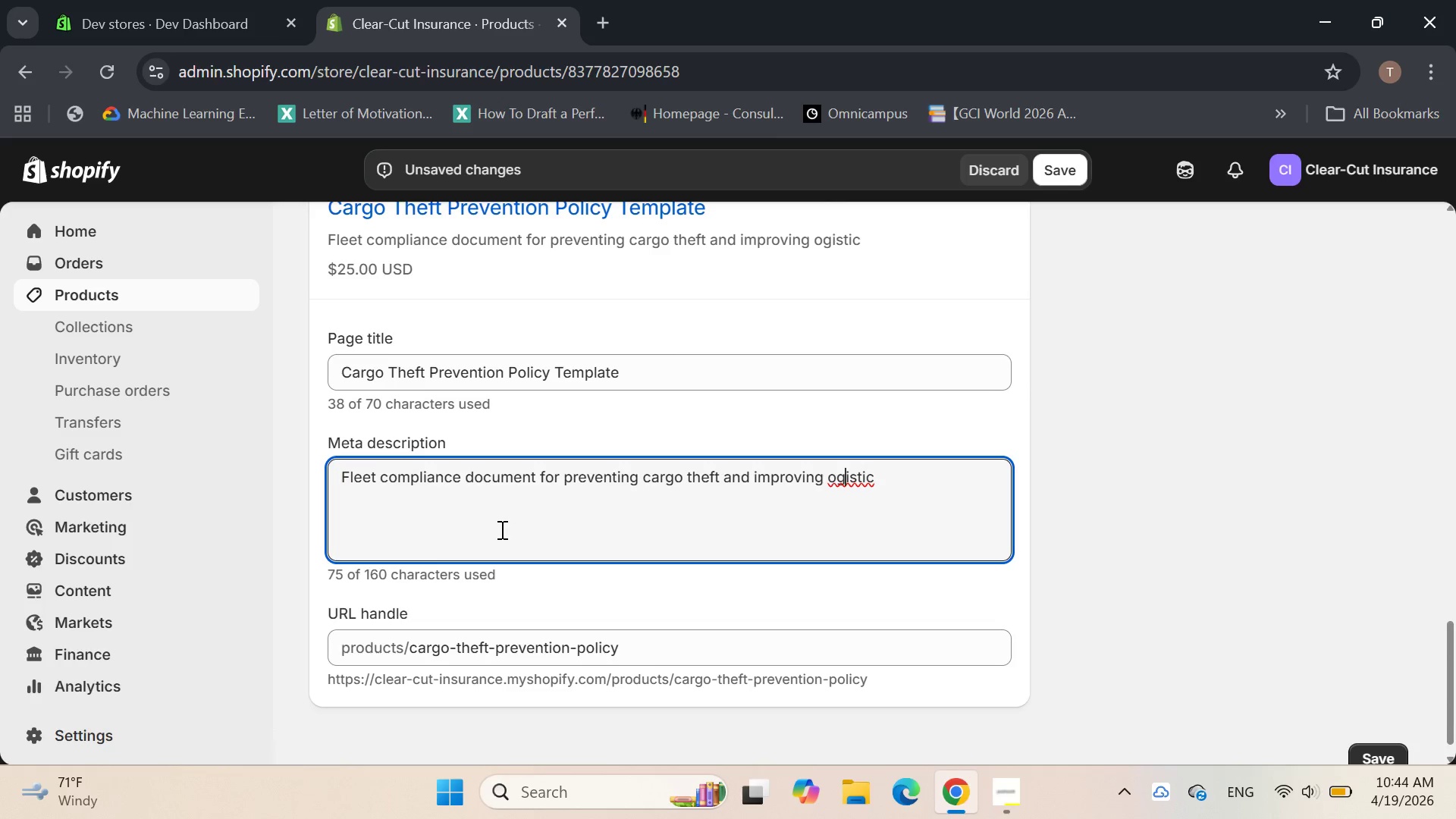 
key(ArrowLeft)
 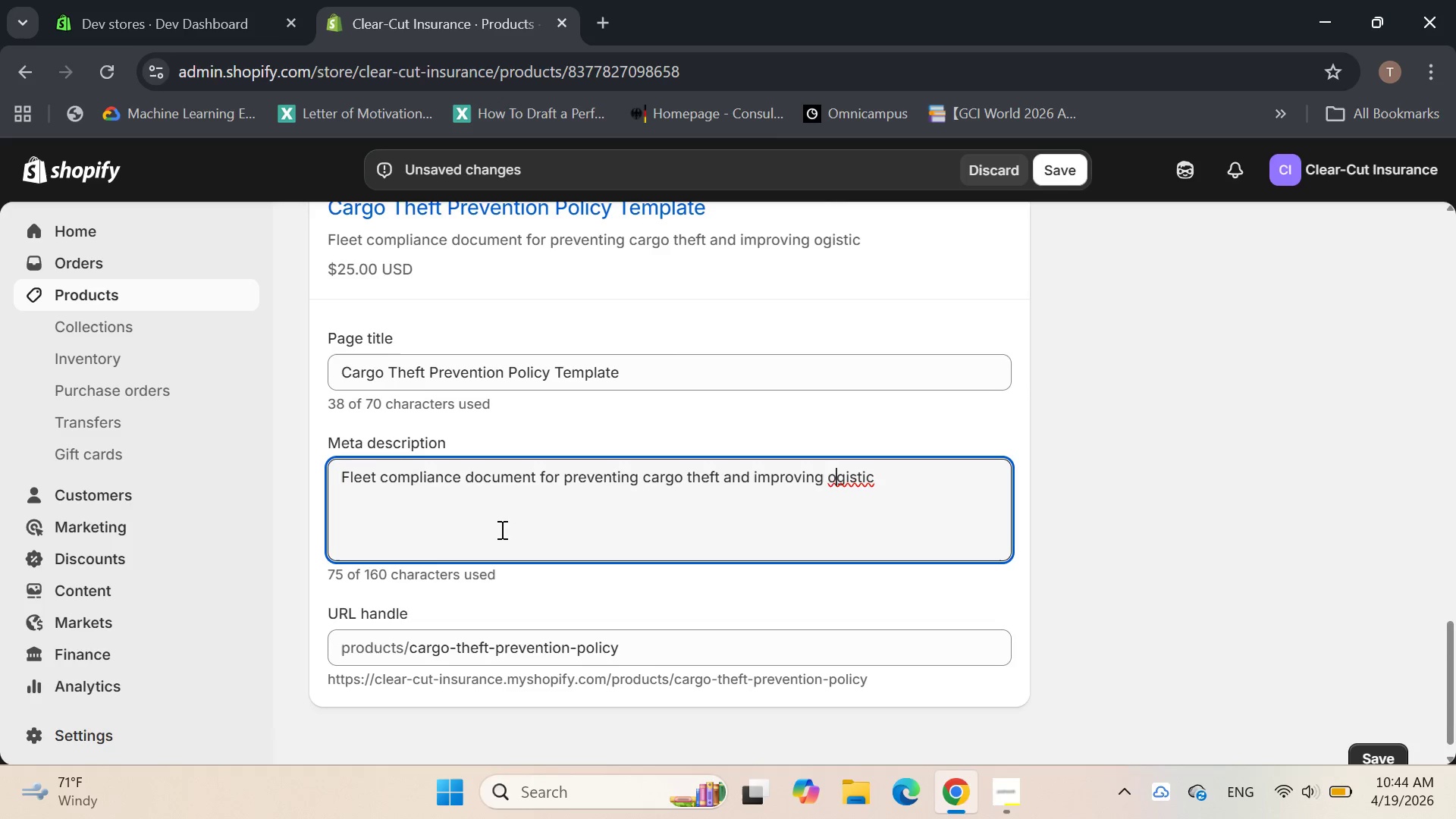 
key(ArrowLeft)
 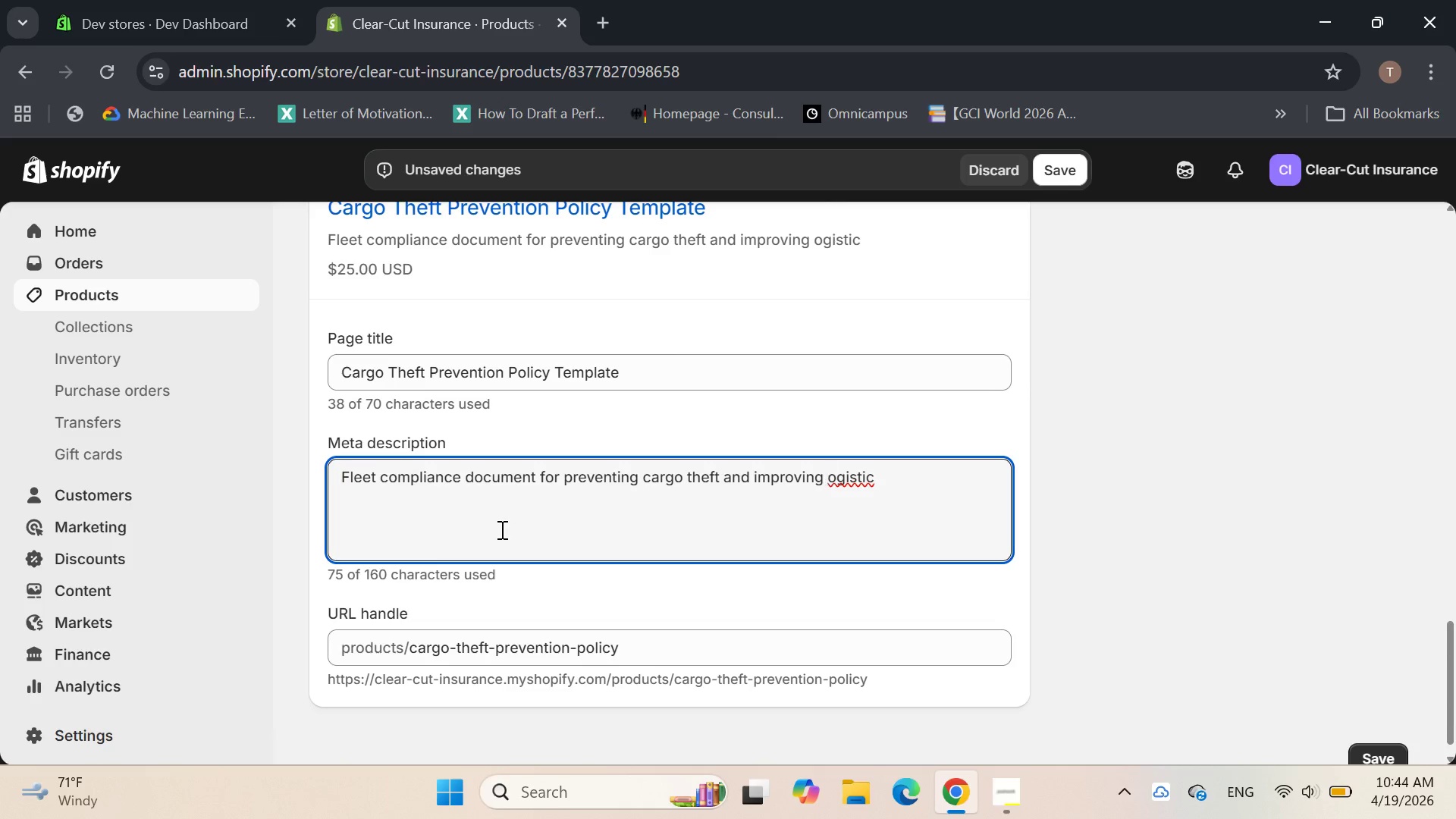 
key(L)
 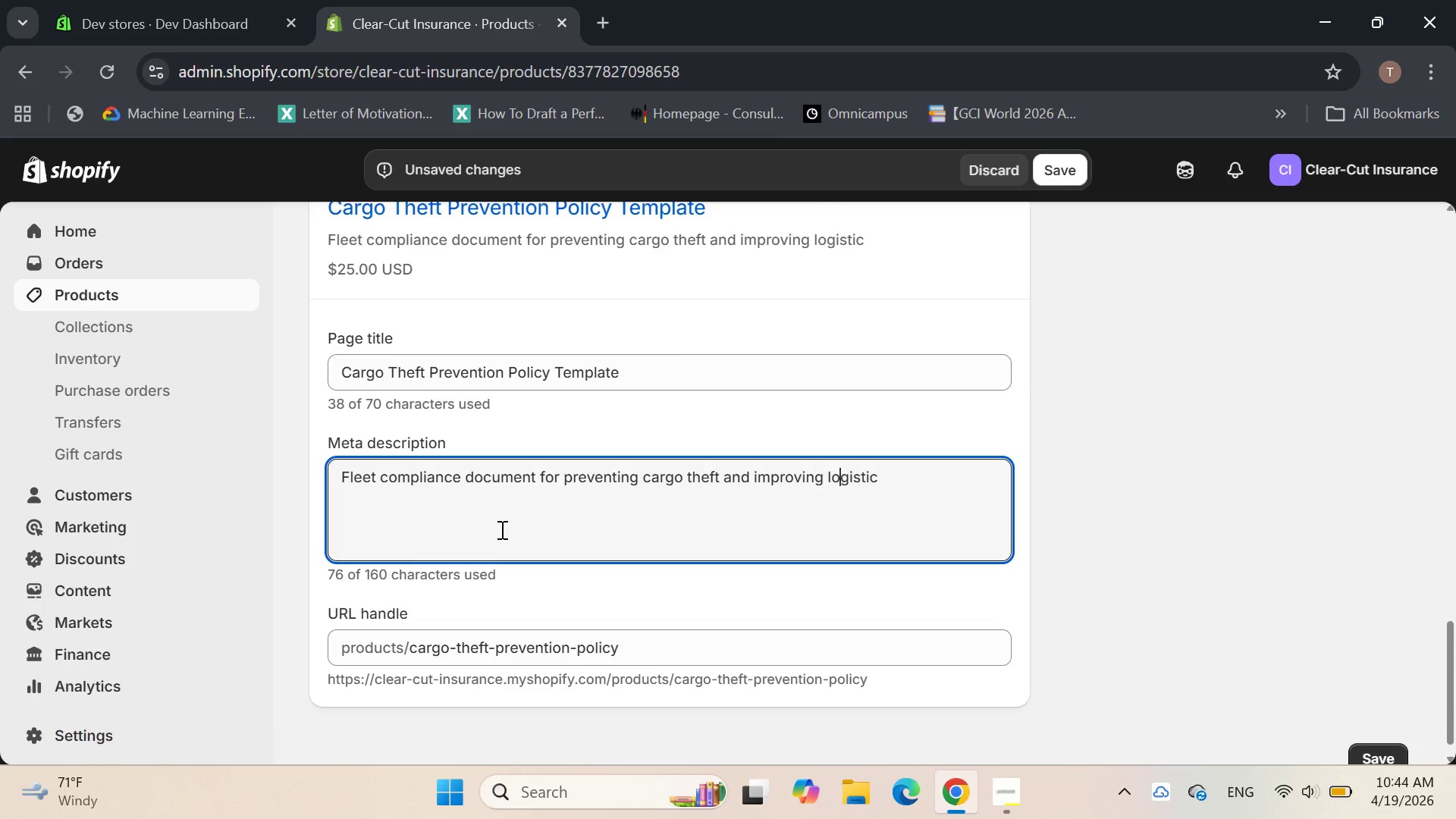 
hold_key(key=ArrowRight, duration=0.77)
 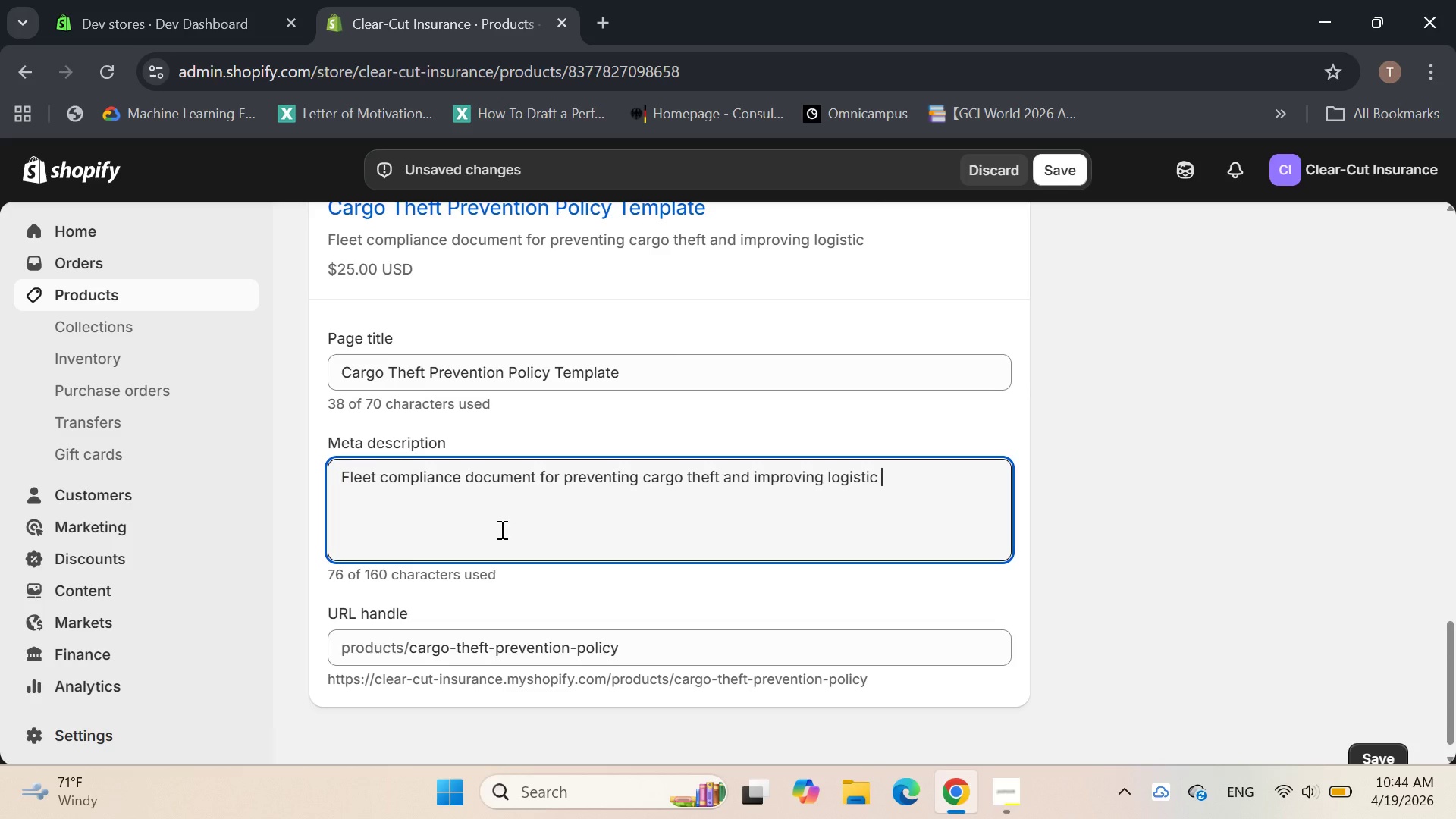 
key(Backspace)
type(s security standards.)
 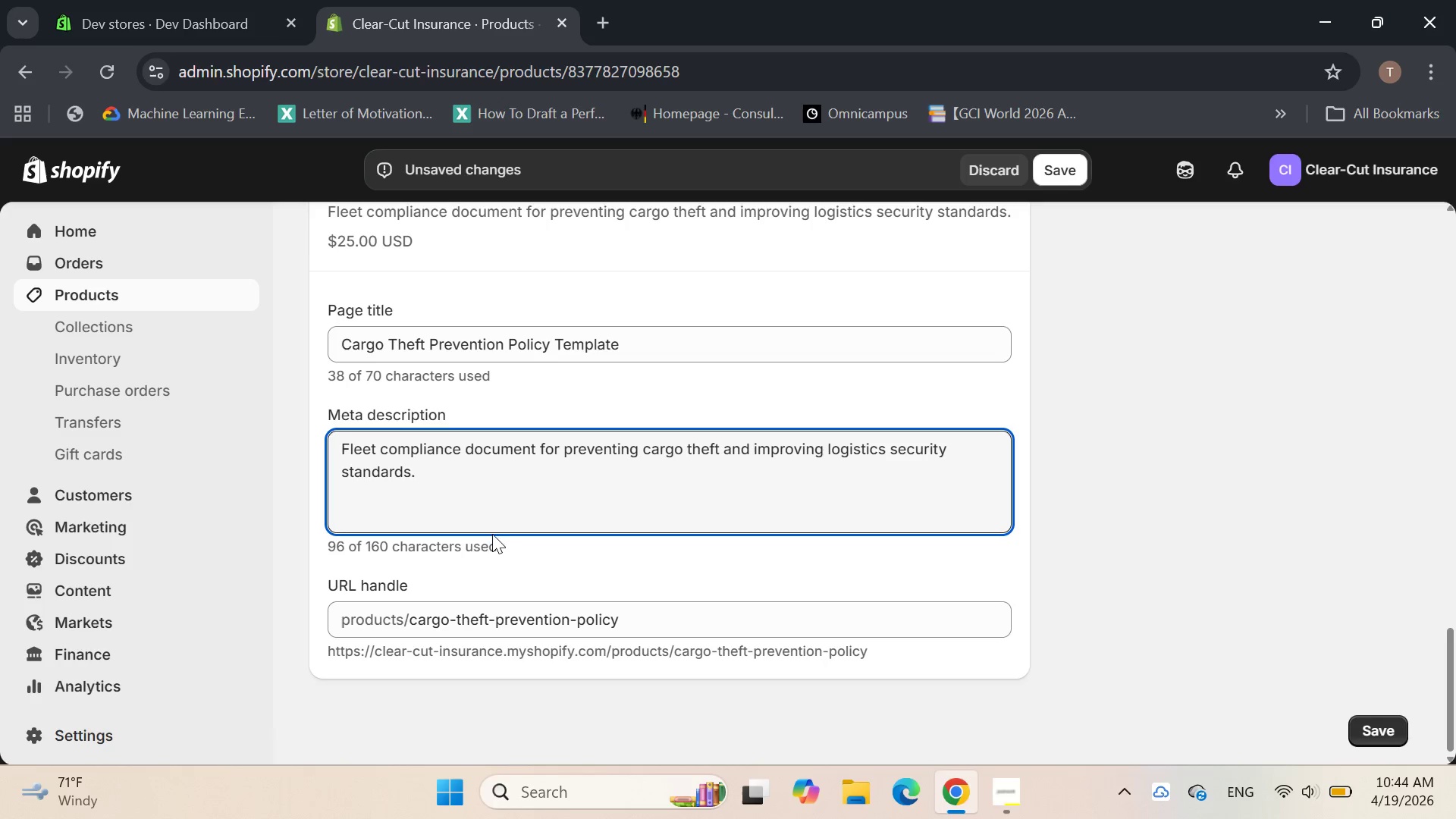 
wait(8.22)
 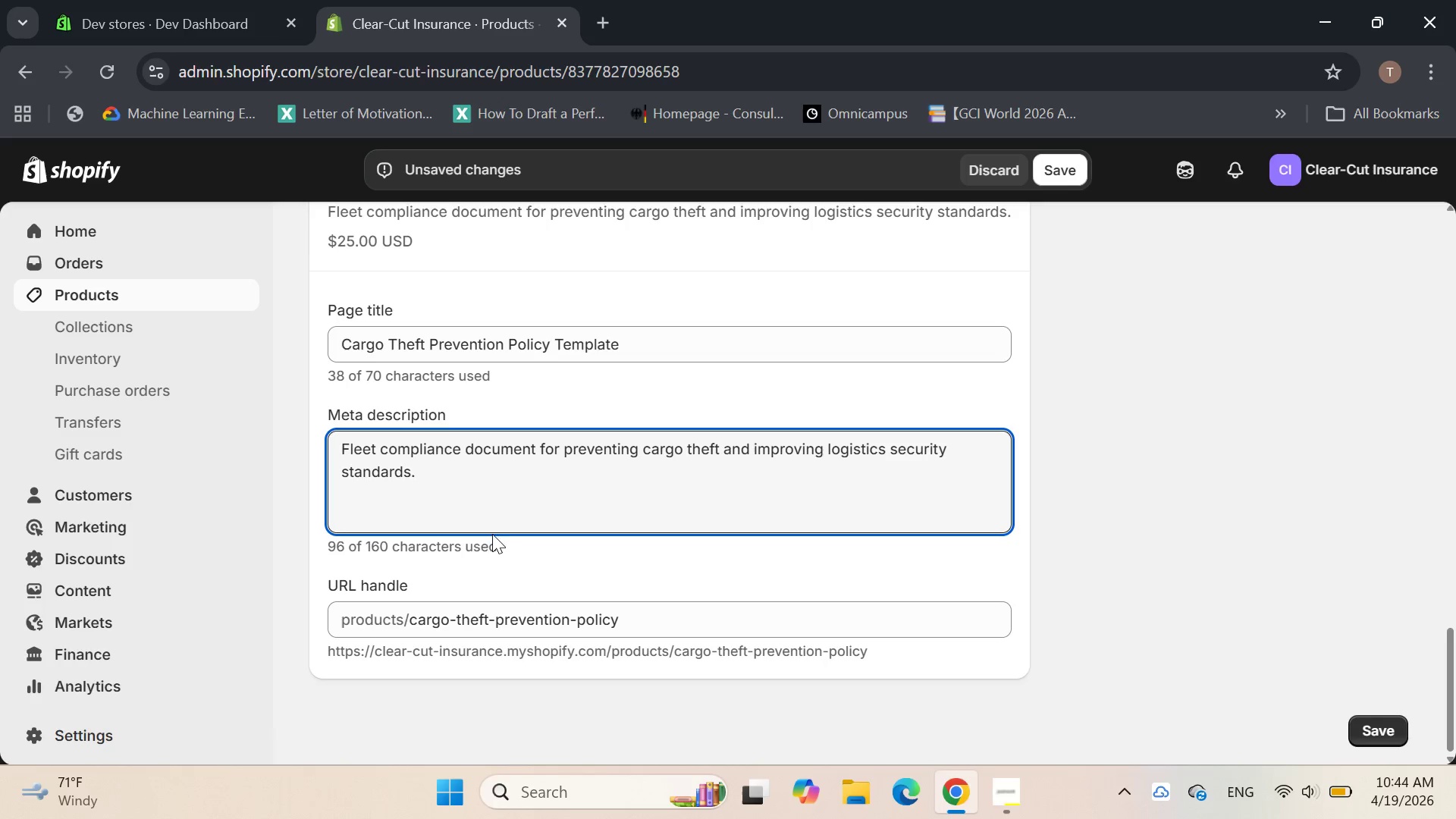 
left_click([1057, 165])
 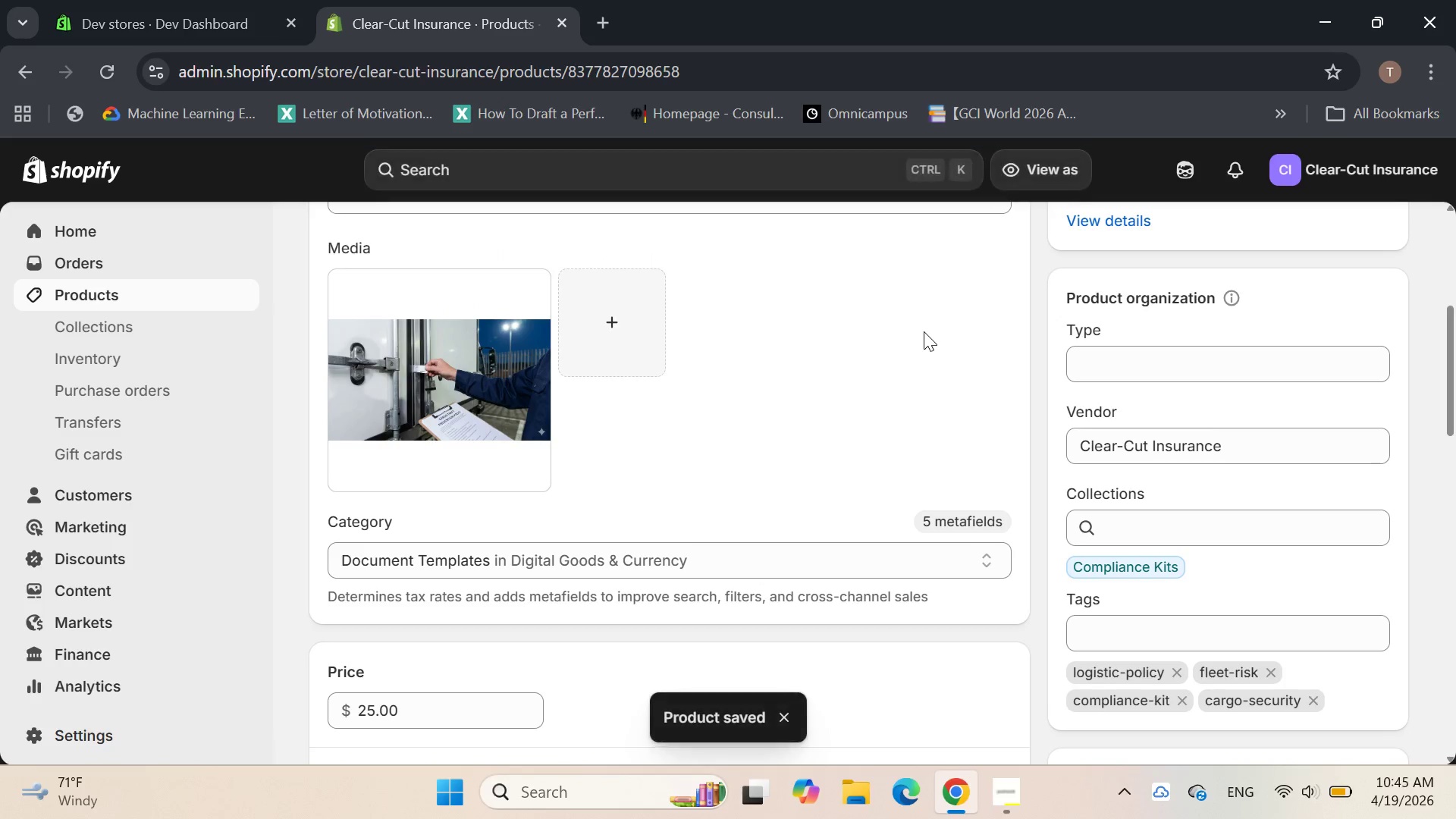 
wait(10.33)
 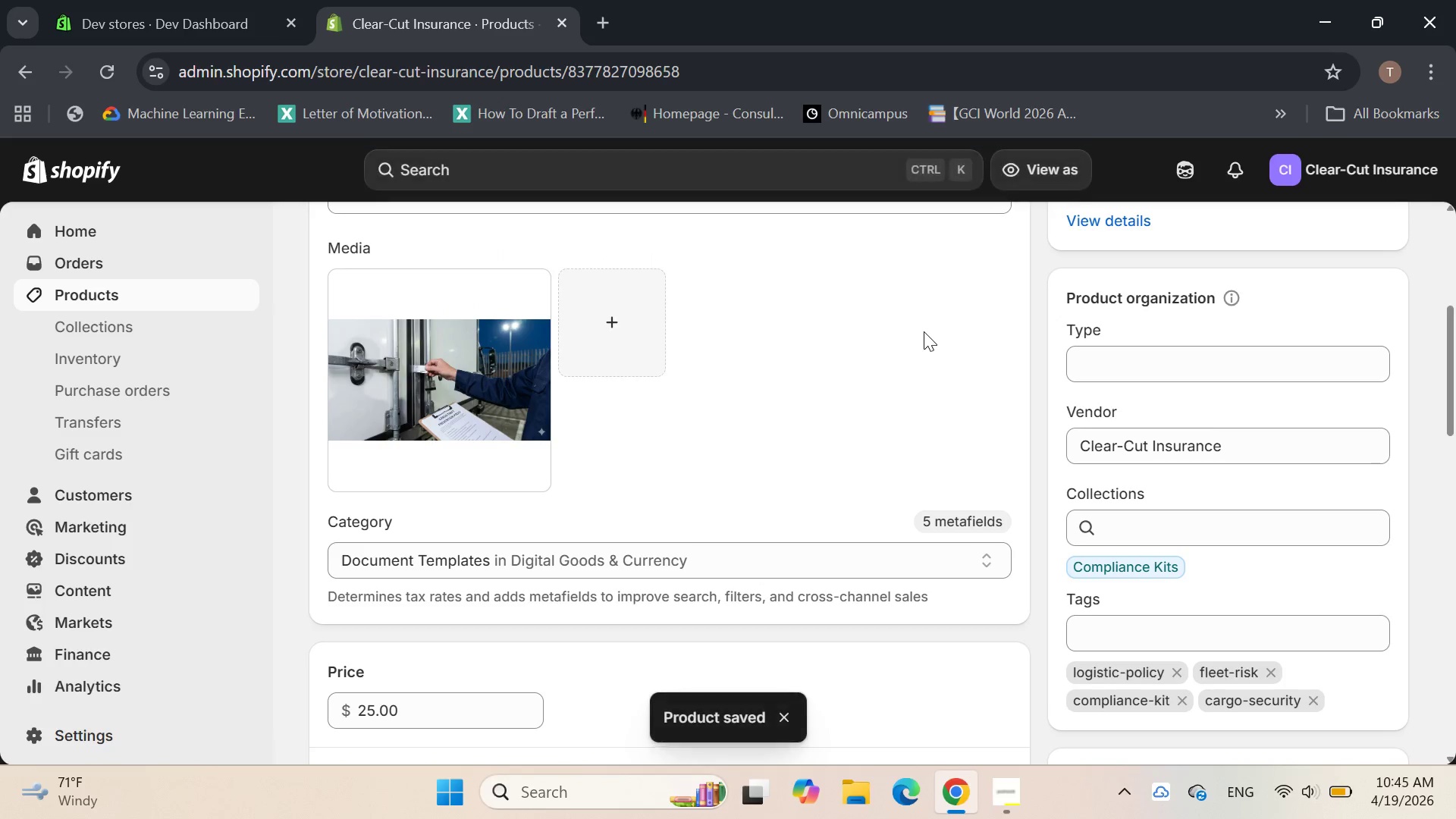 
left_click([322, 238])
 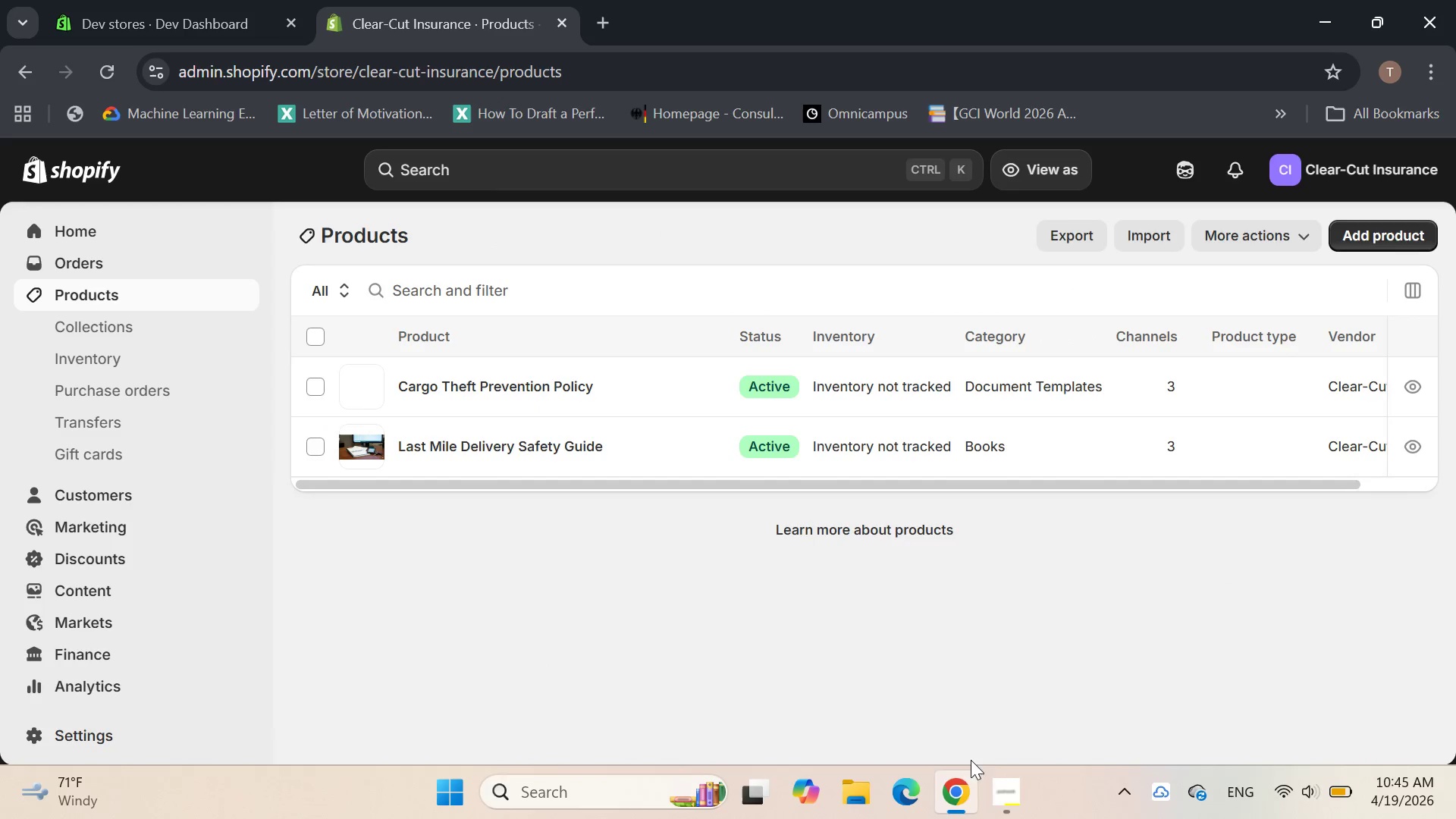 
left_click([1006, 789])